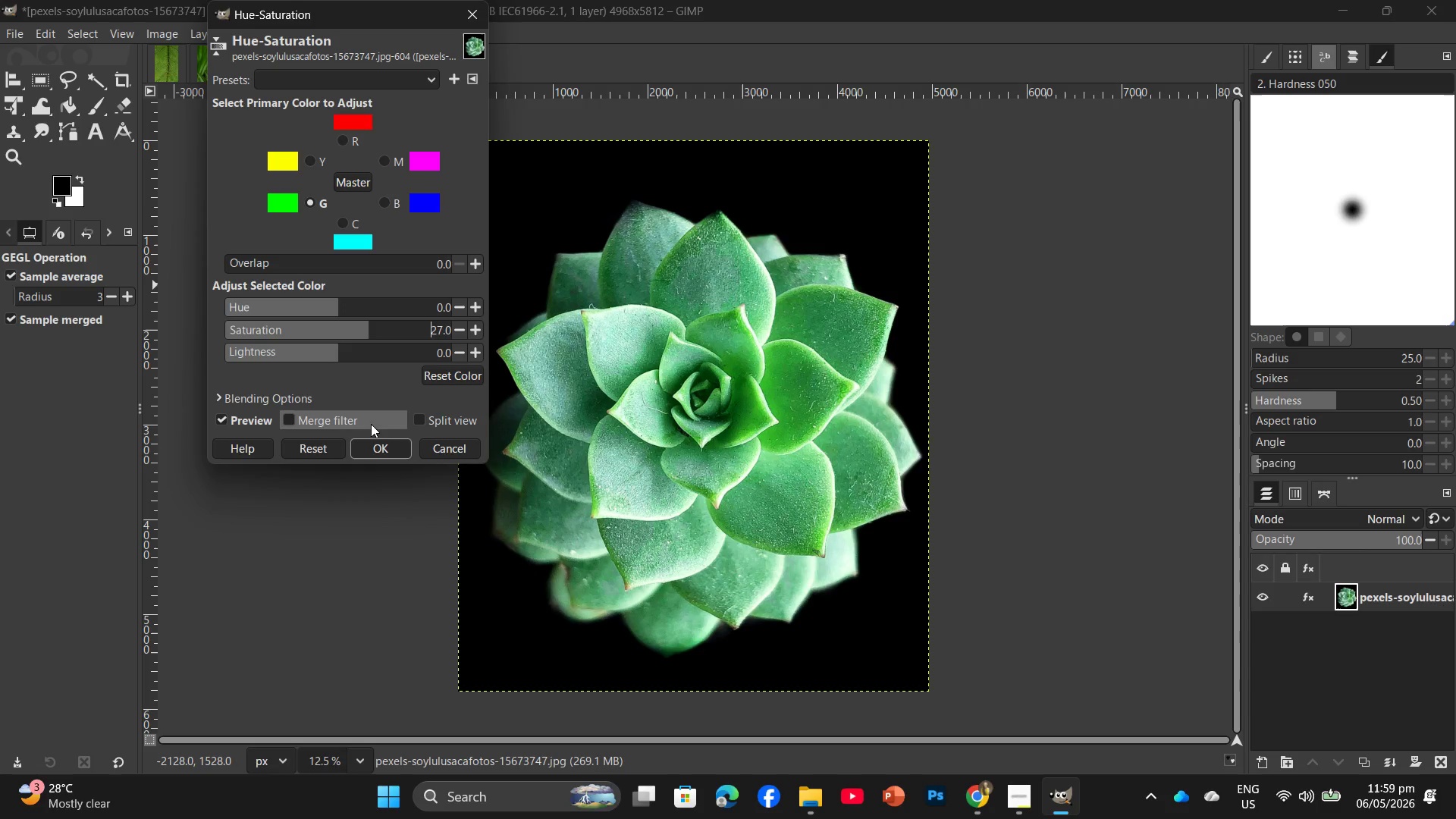 
left_click([375, 442])
 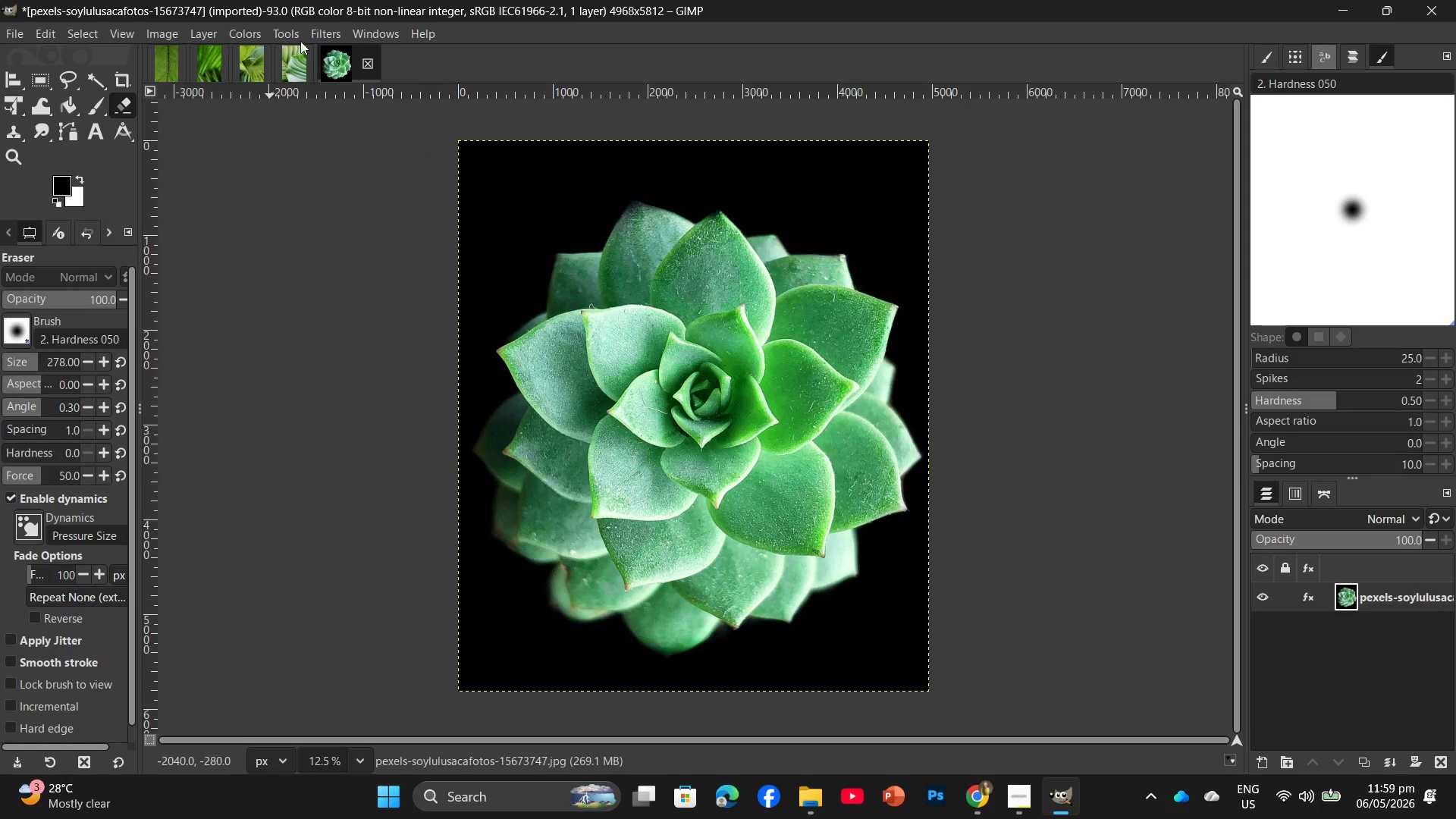 
left_click([325, 28])
 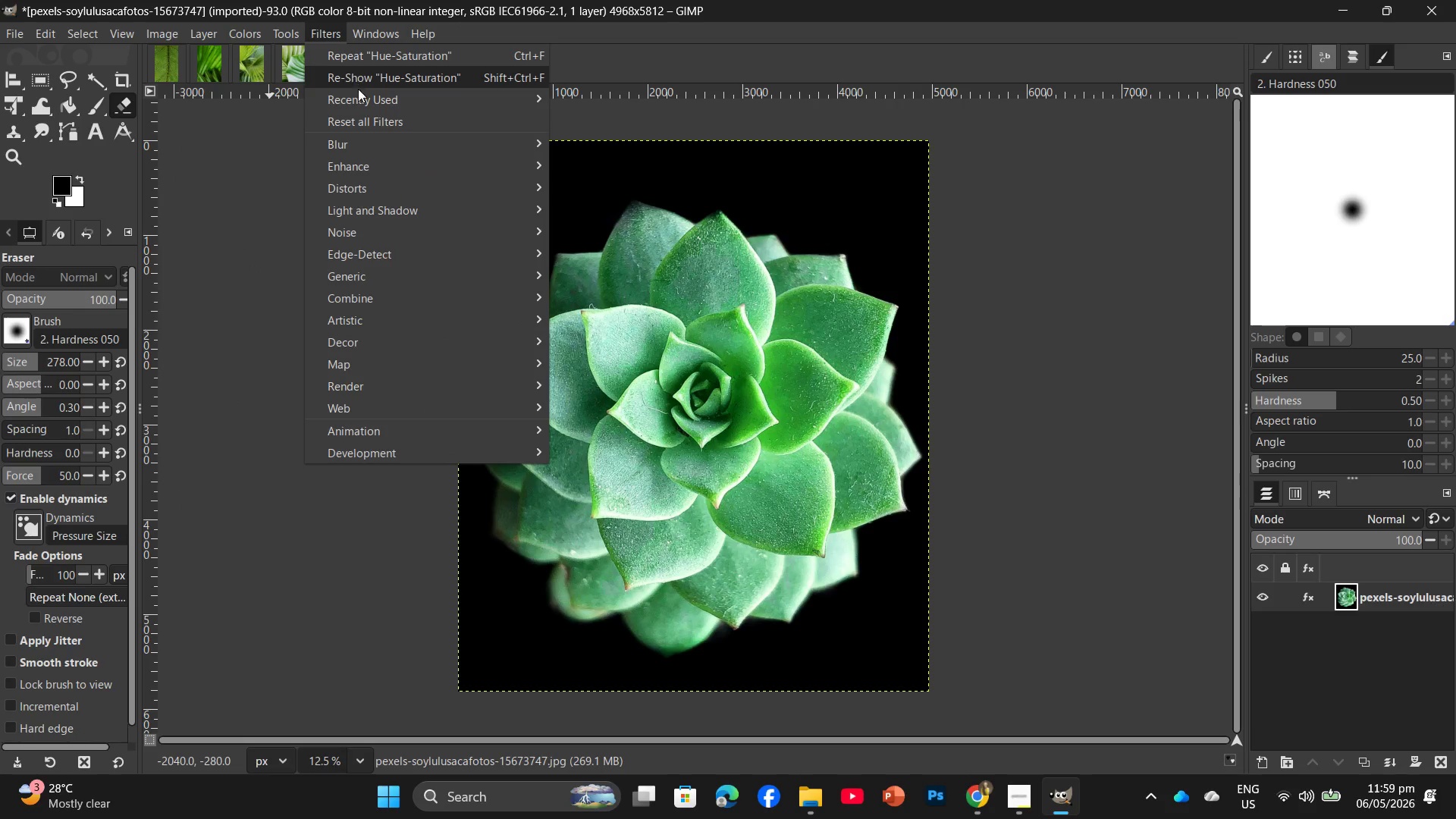 
left_click([363, 168])
 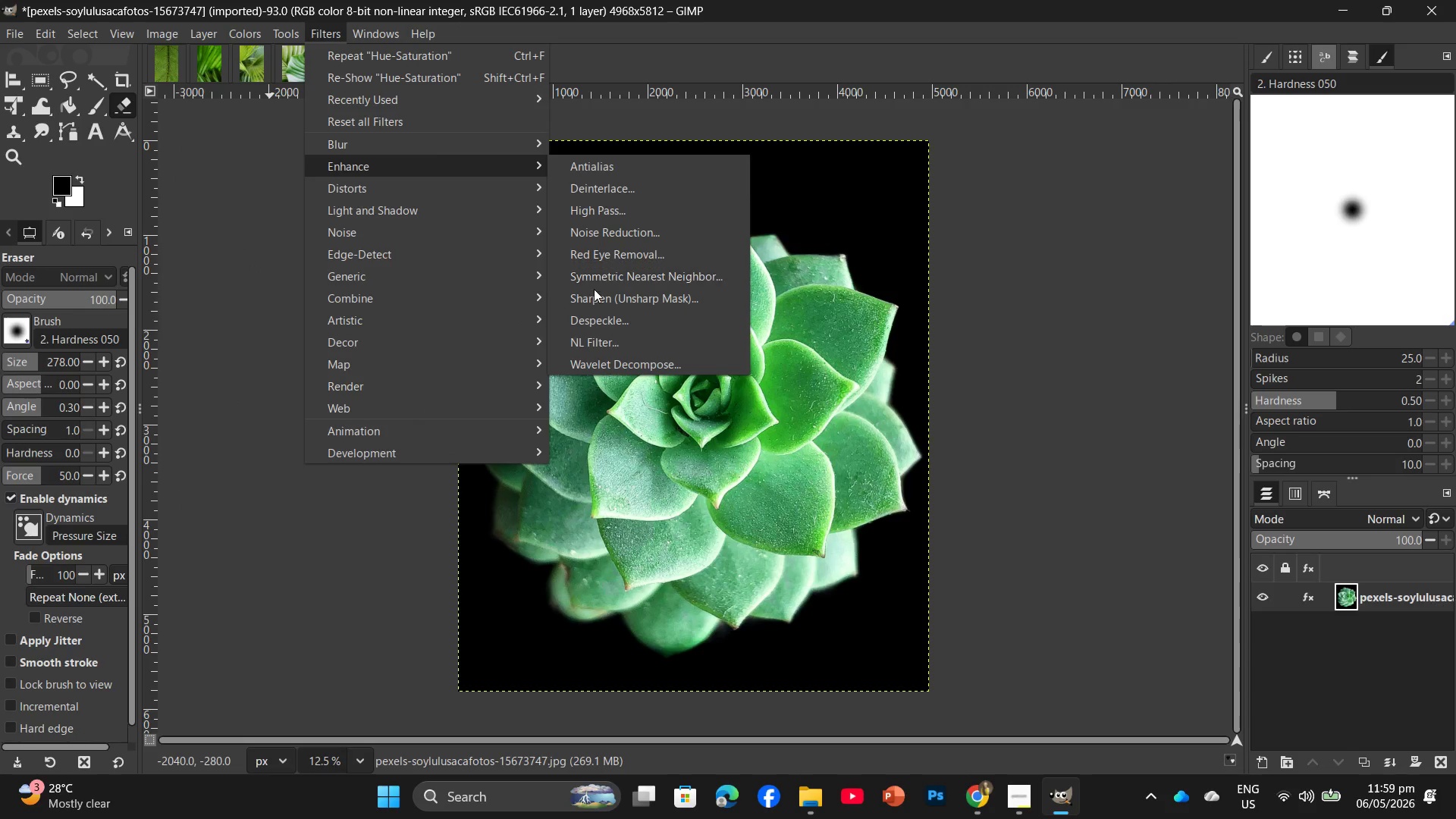 
left_click([590, 300])
 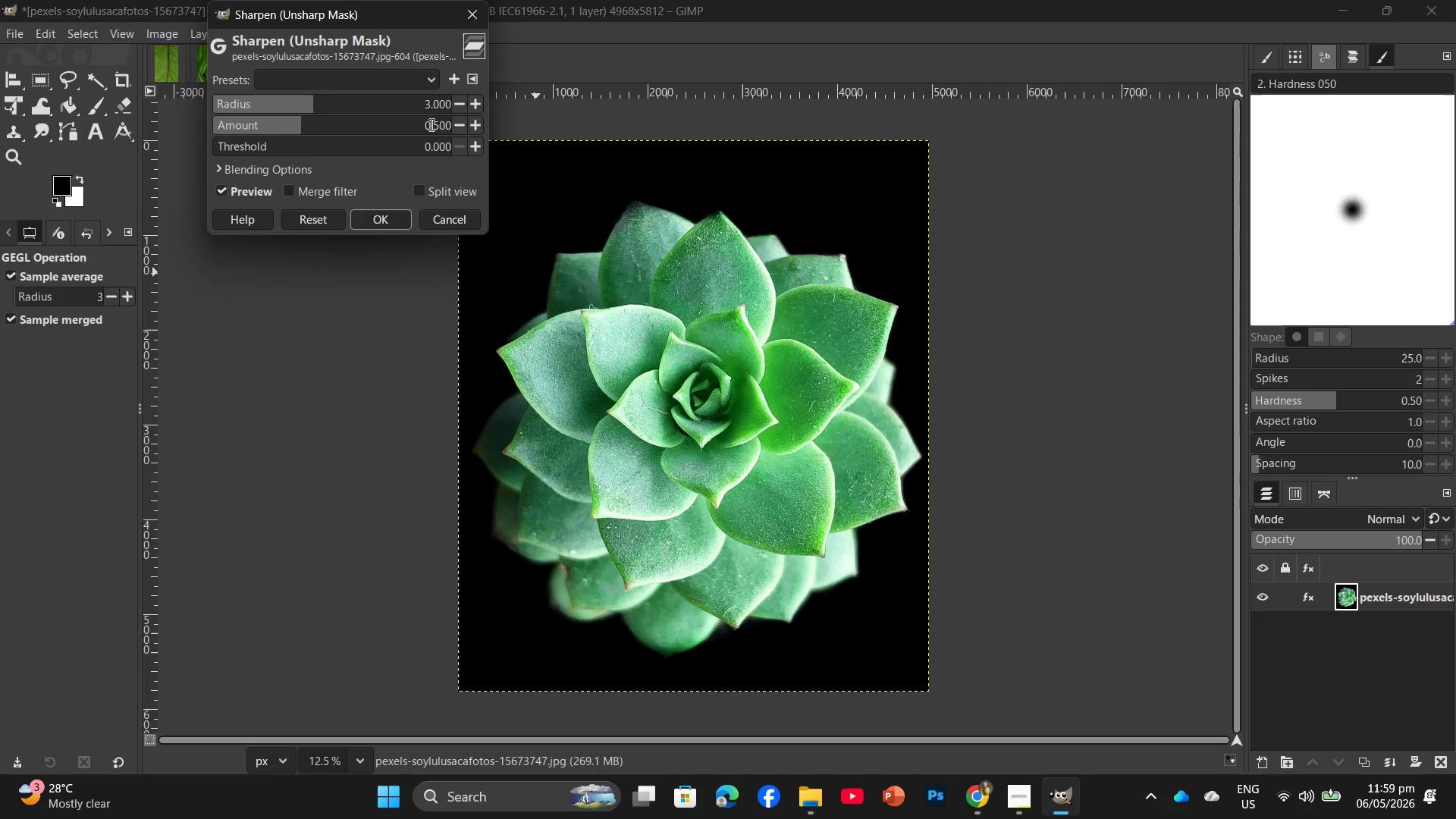 
double_click([430, 124])
 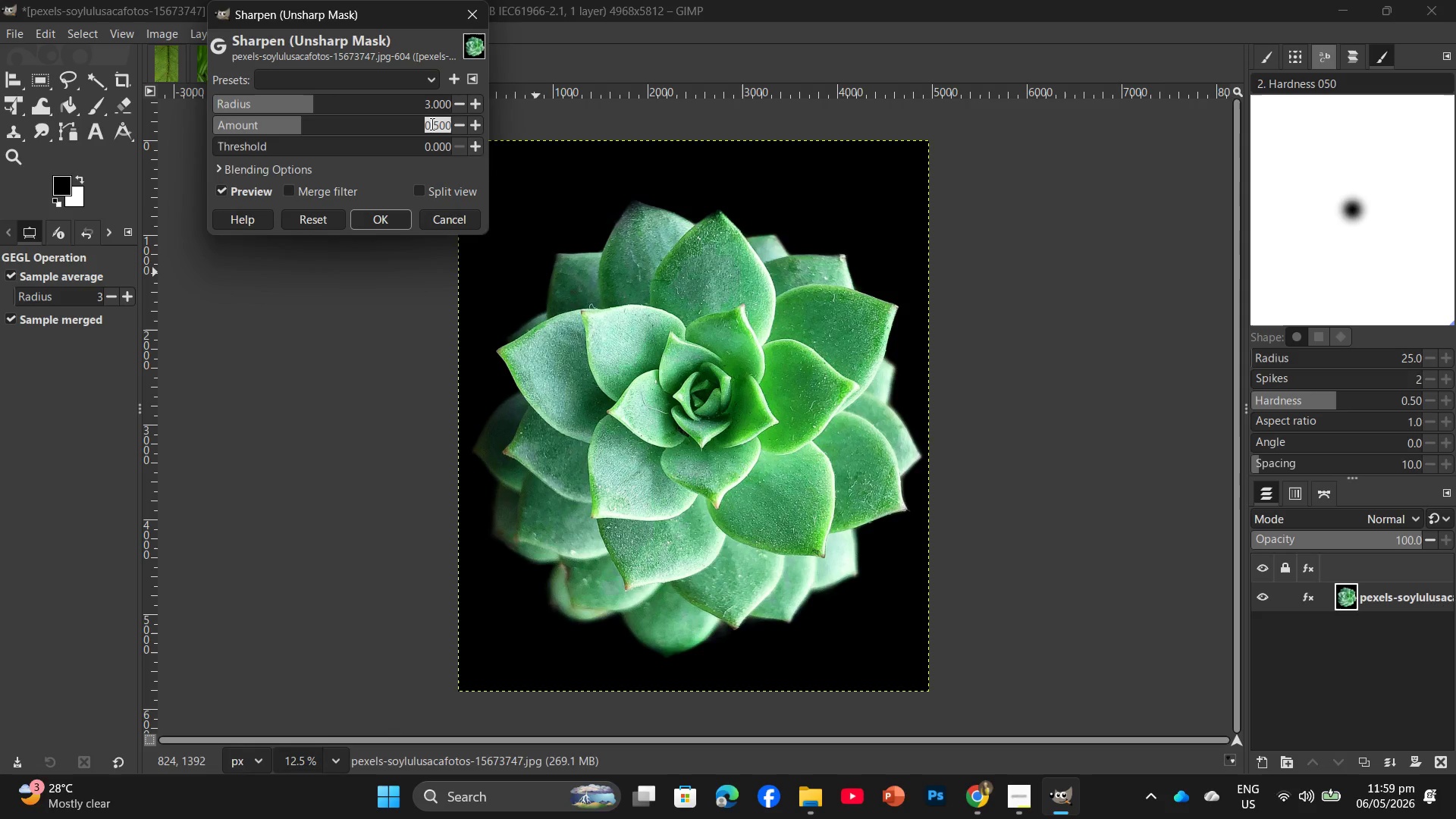 
key(Numpad1)
 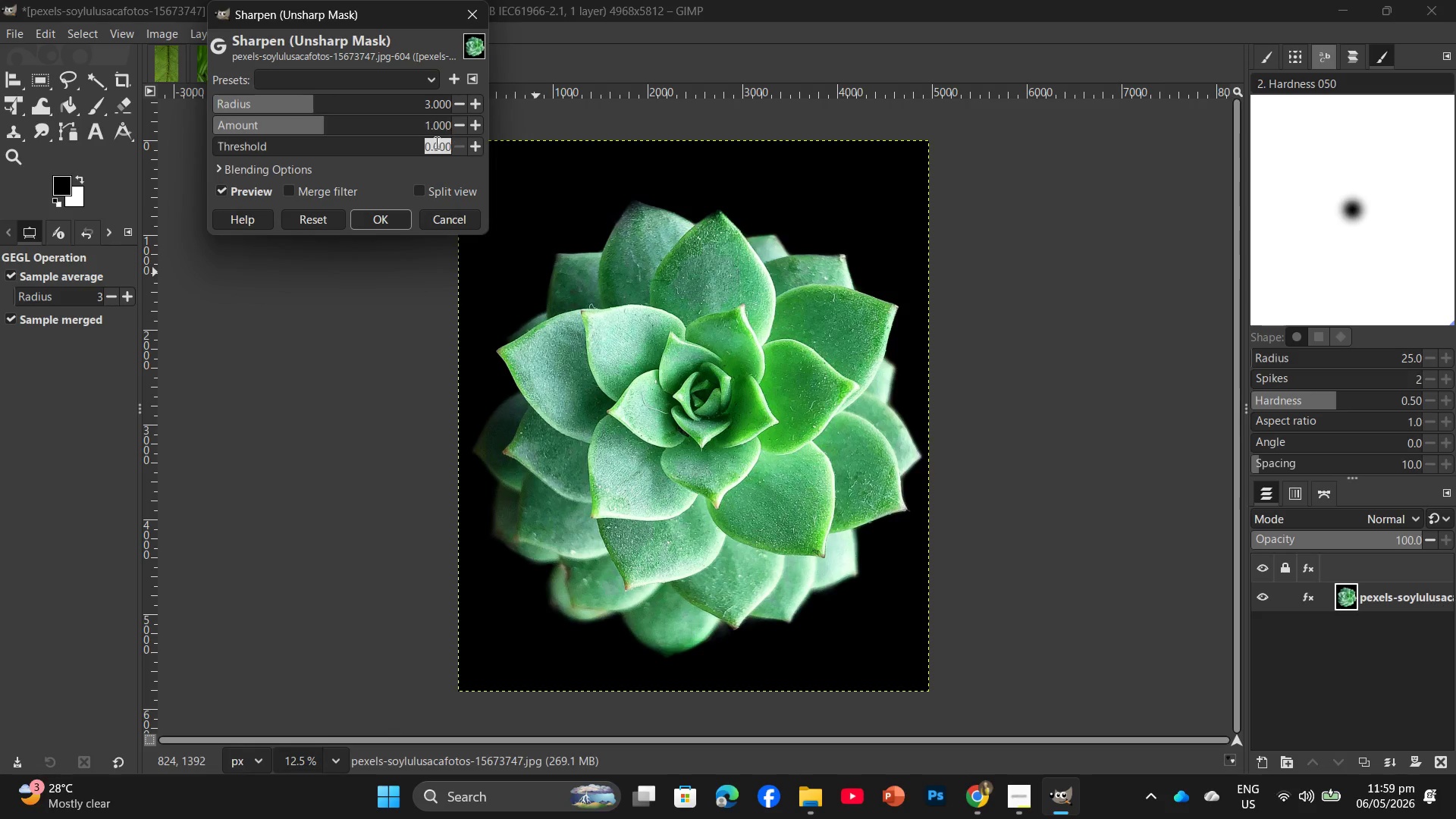 
double_click([435, 143])
 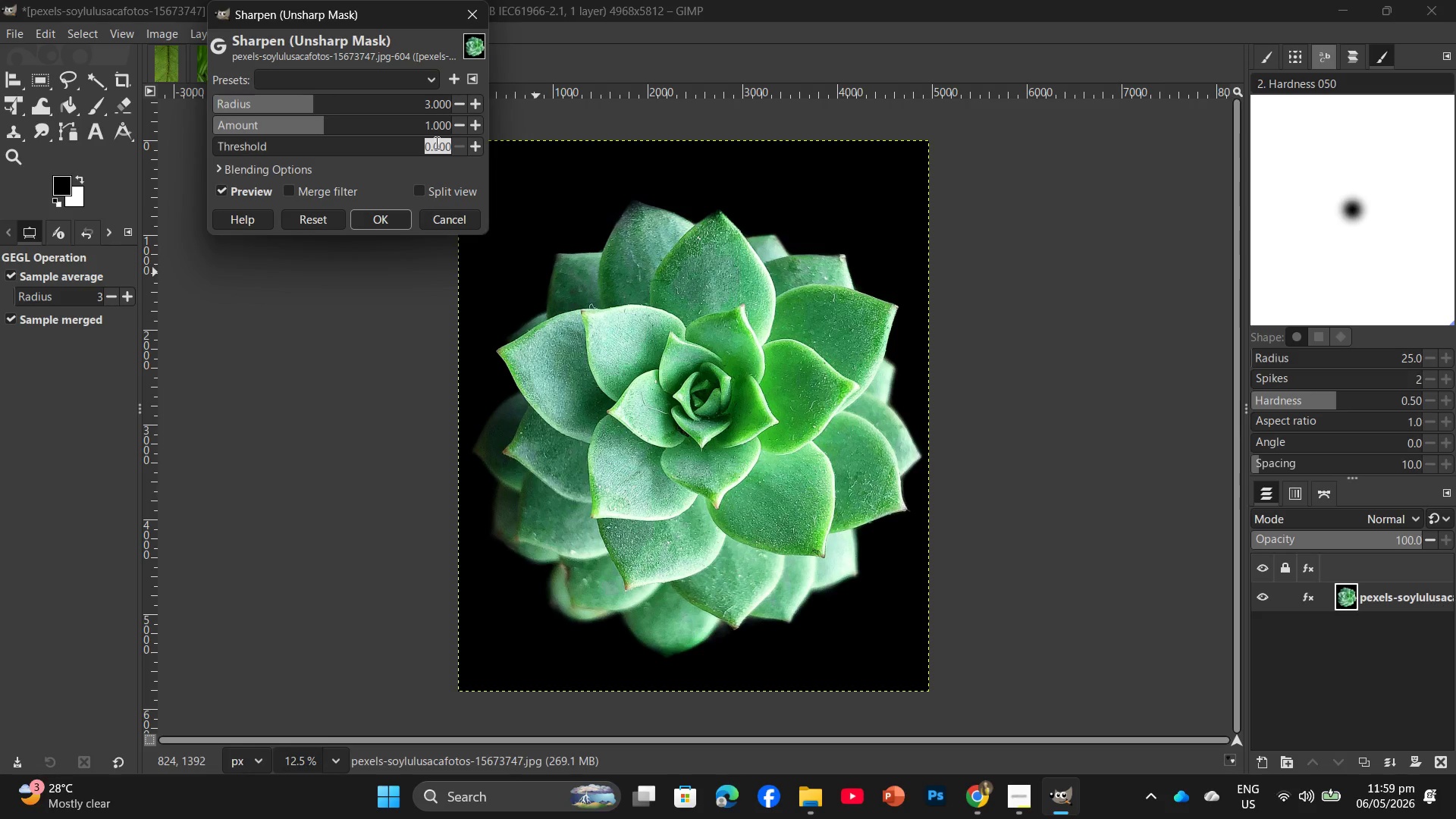 
key(Numpad1)
 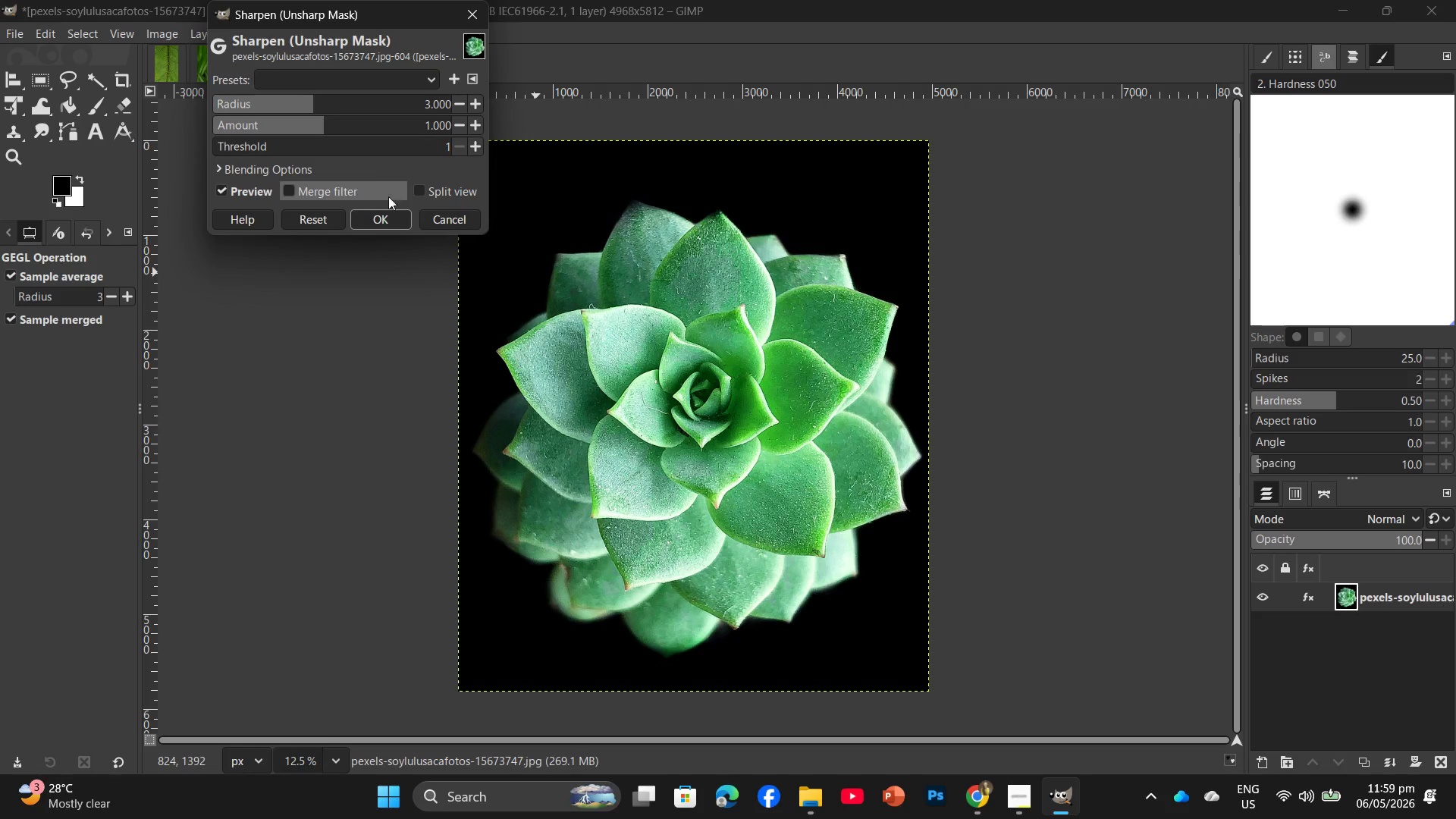 
left_click([378, 218])
 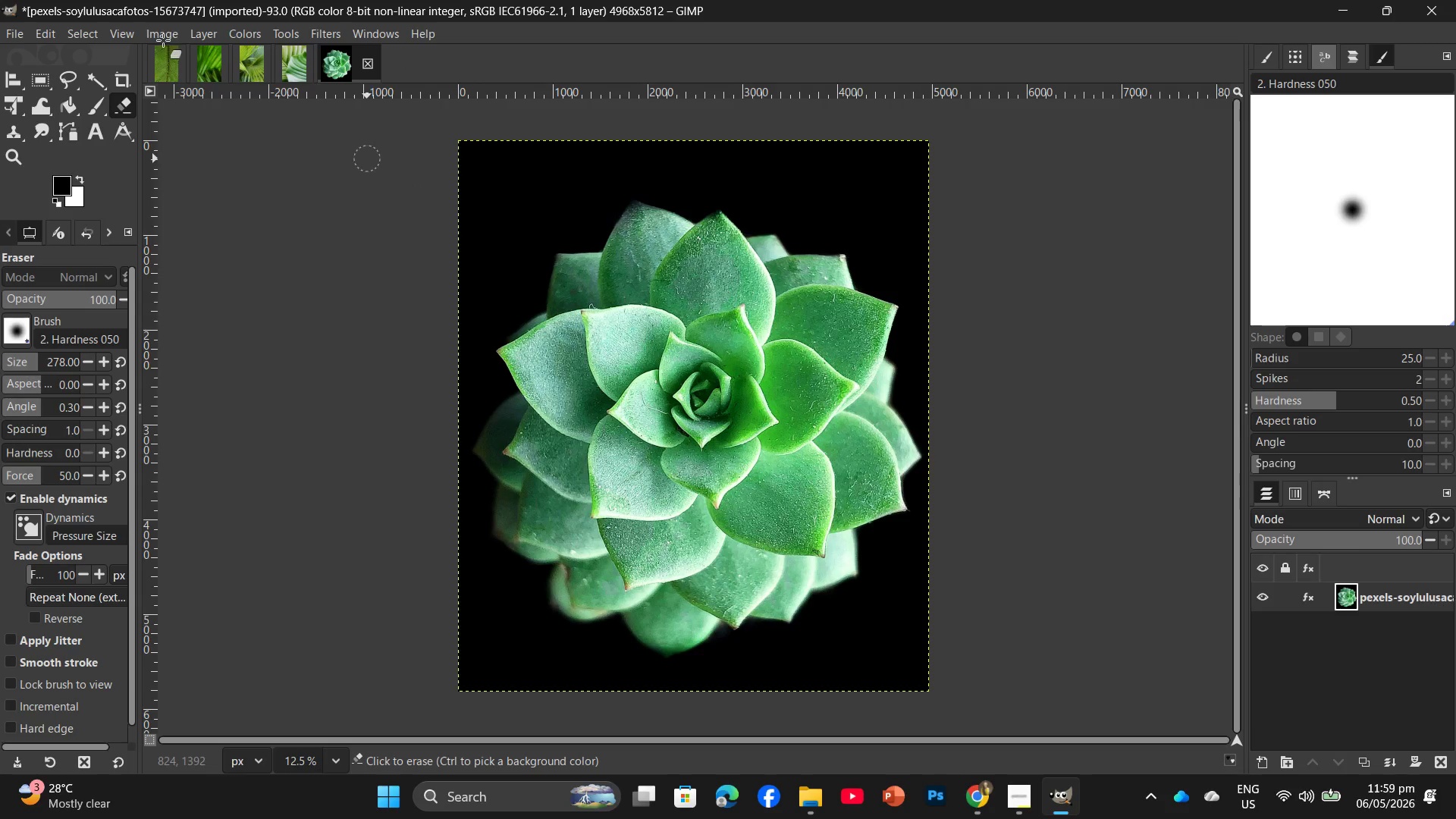 
wait(6.66)
 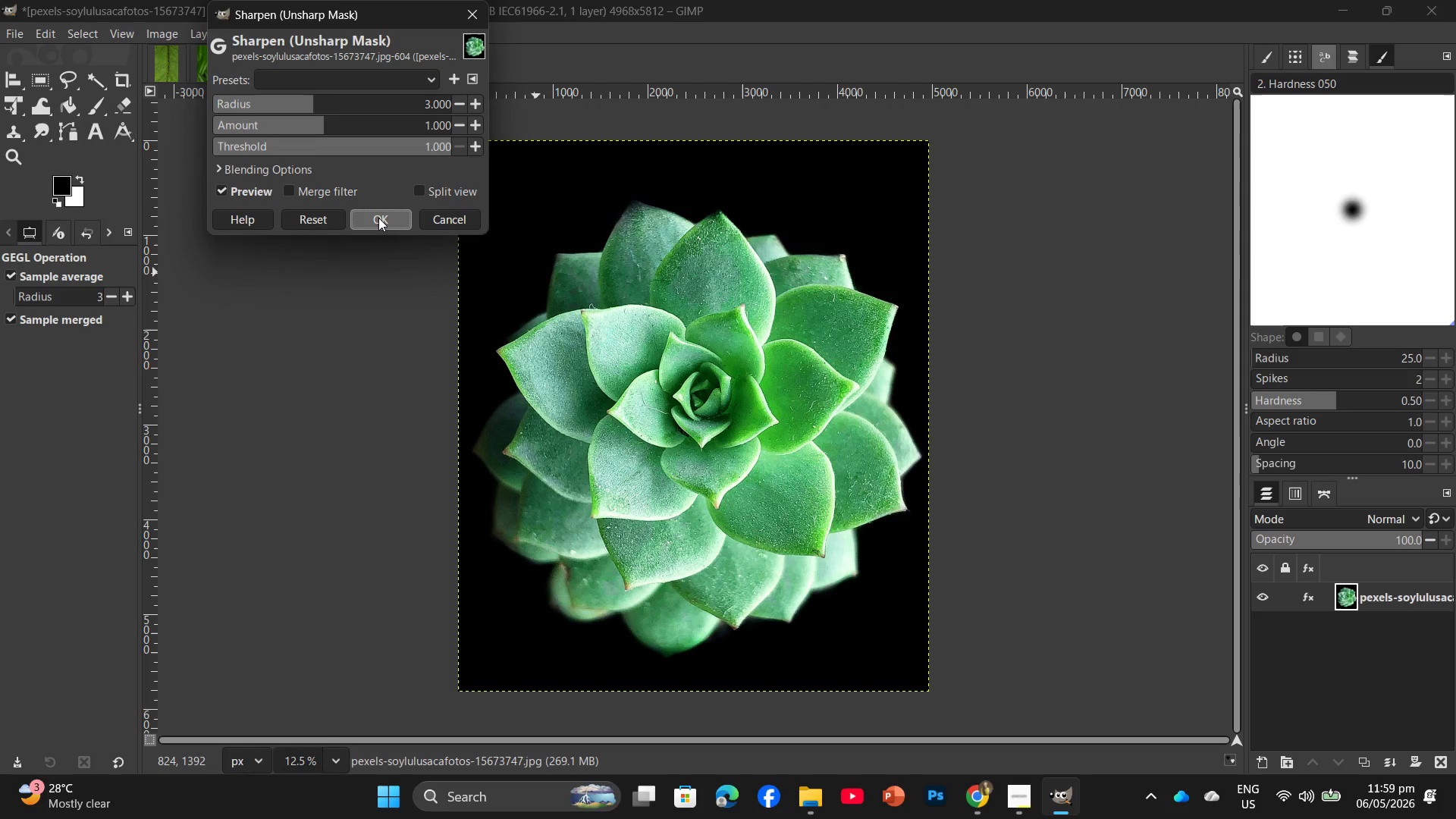 
left_click([162, 31])
 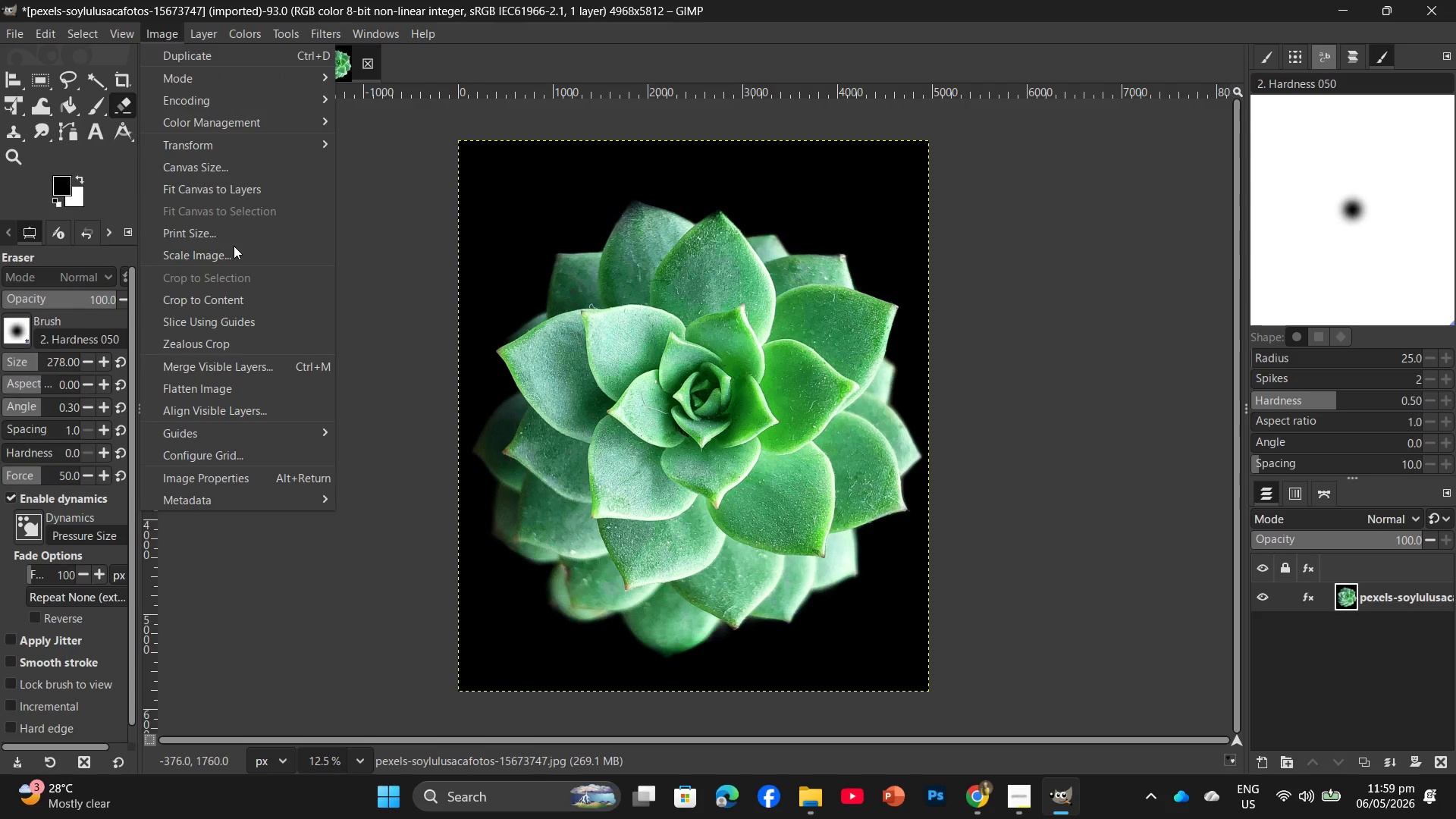 
left_click([233, 248])
 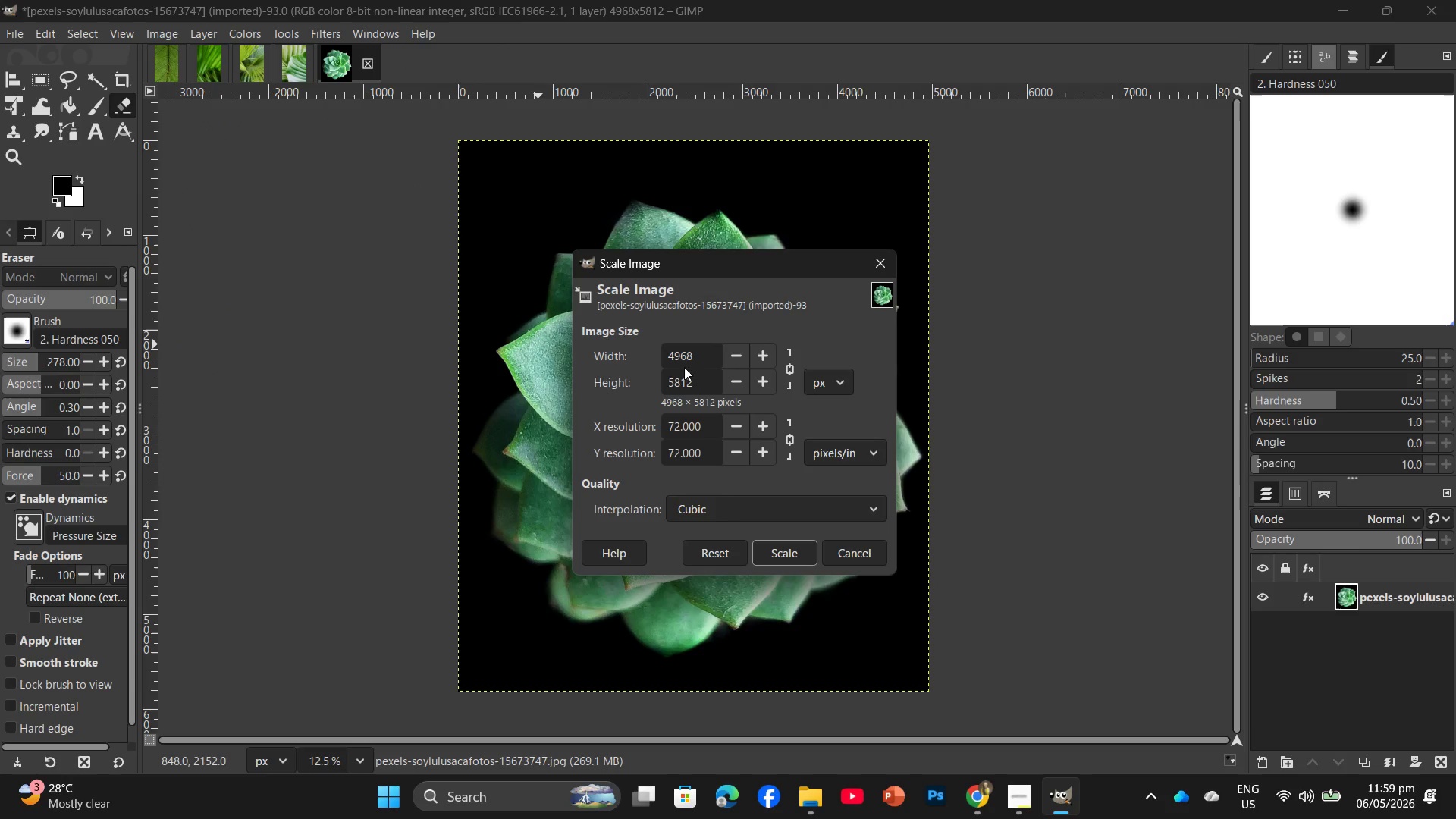 
left_click_drag(start_coordinate=[696, 378], to_coordinate=[655, 380])
 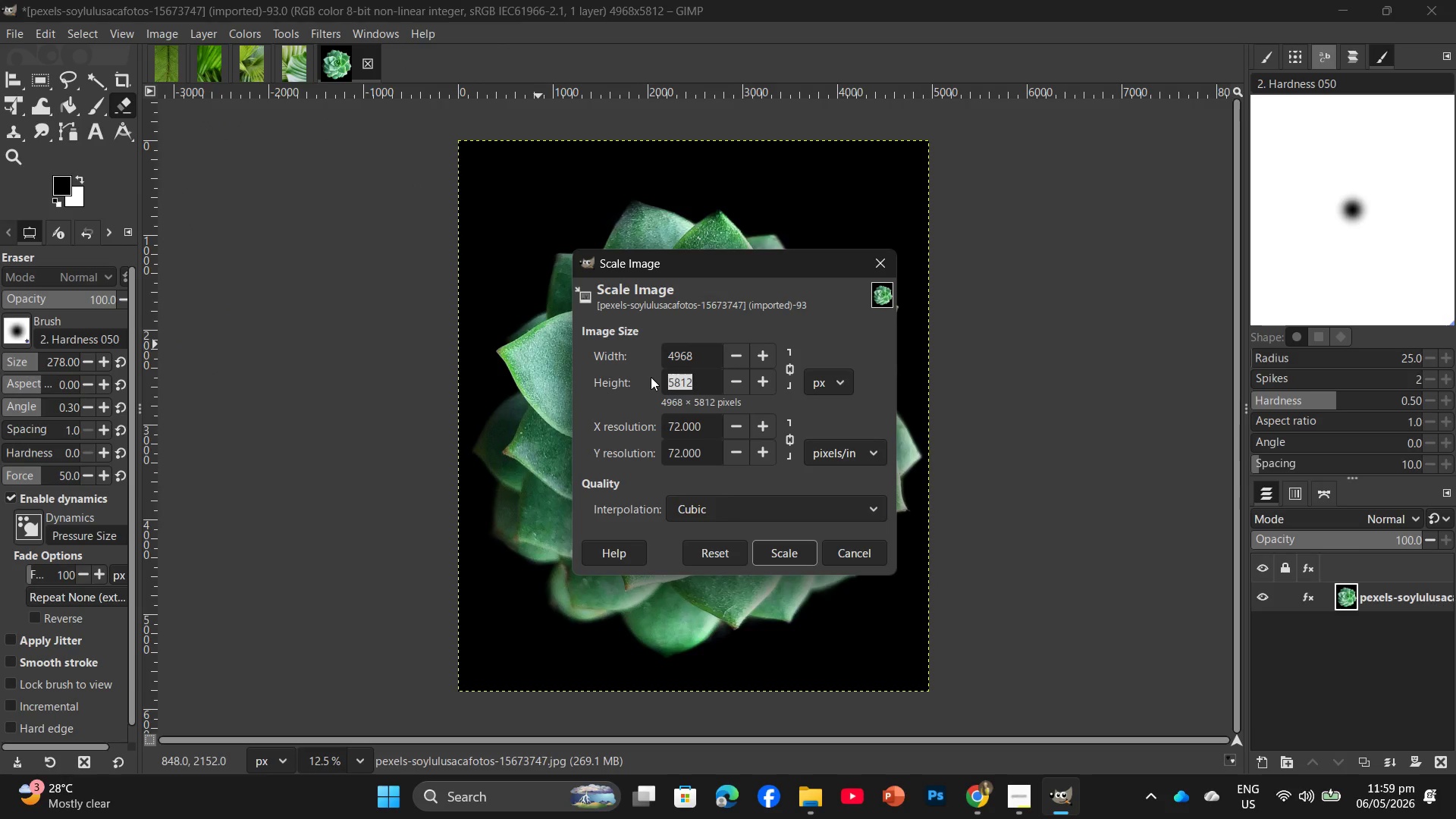 
key(Numpad2)
 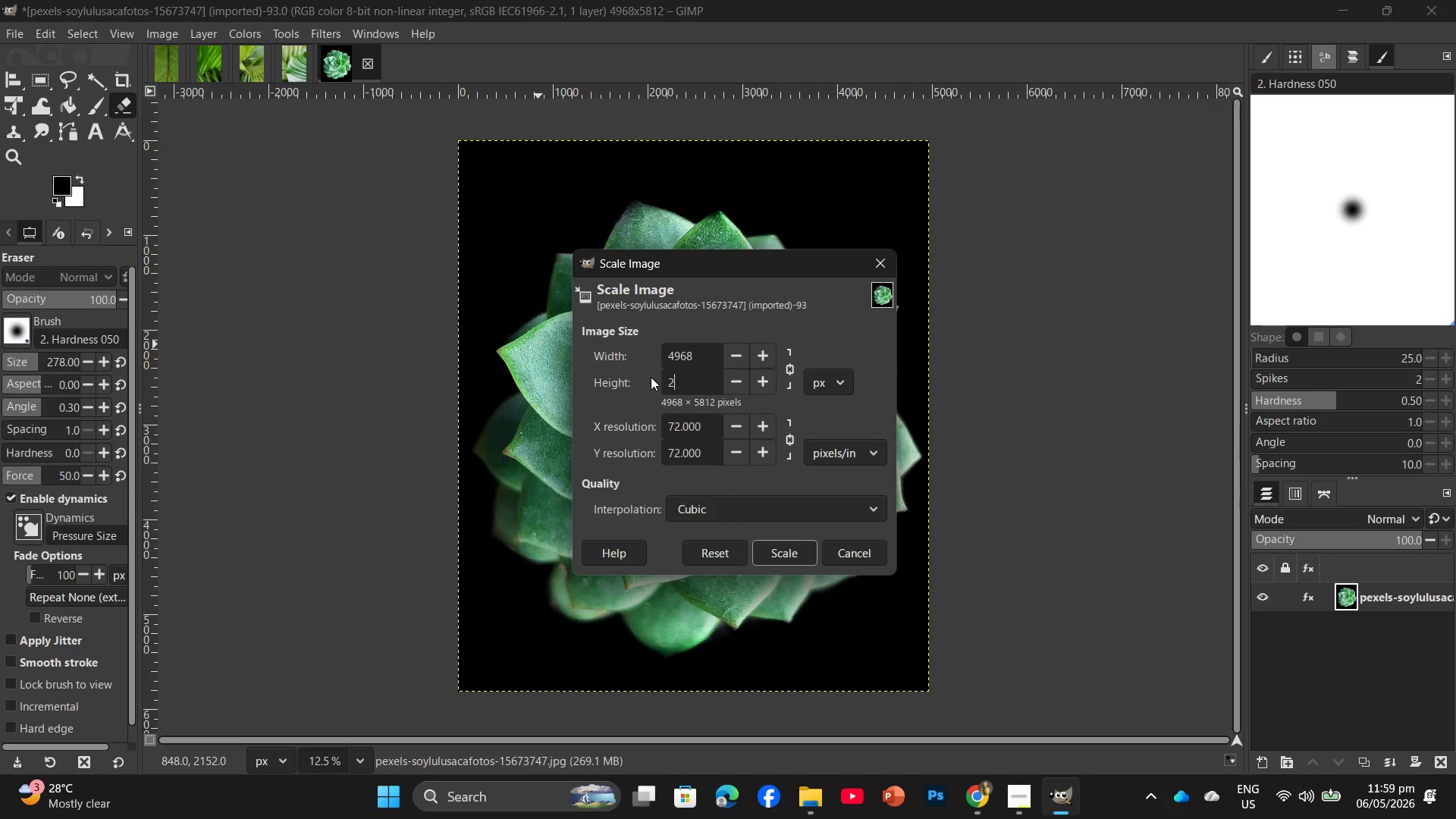 
key(Numpad0)
 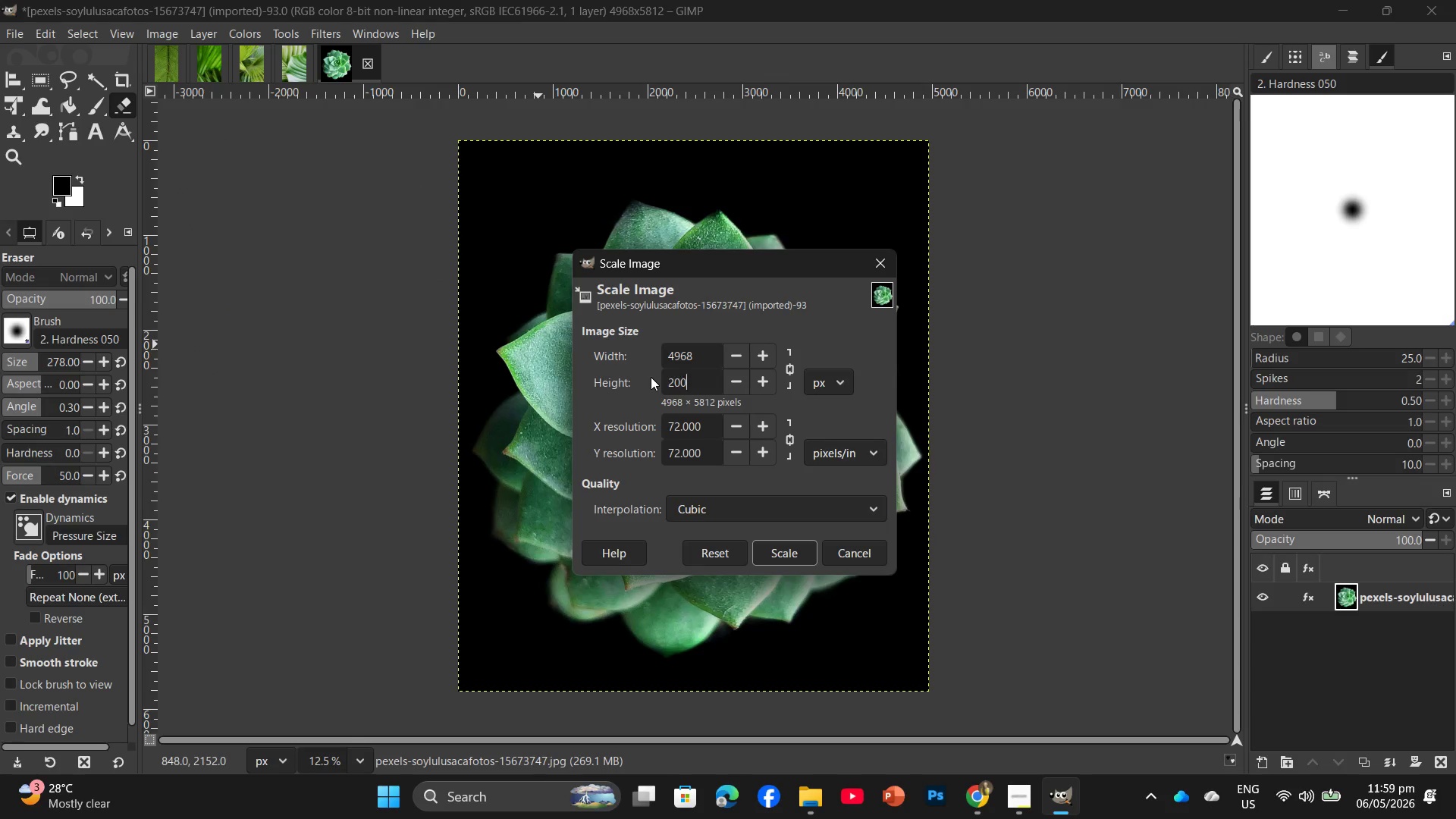 
key(Numpad0)
 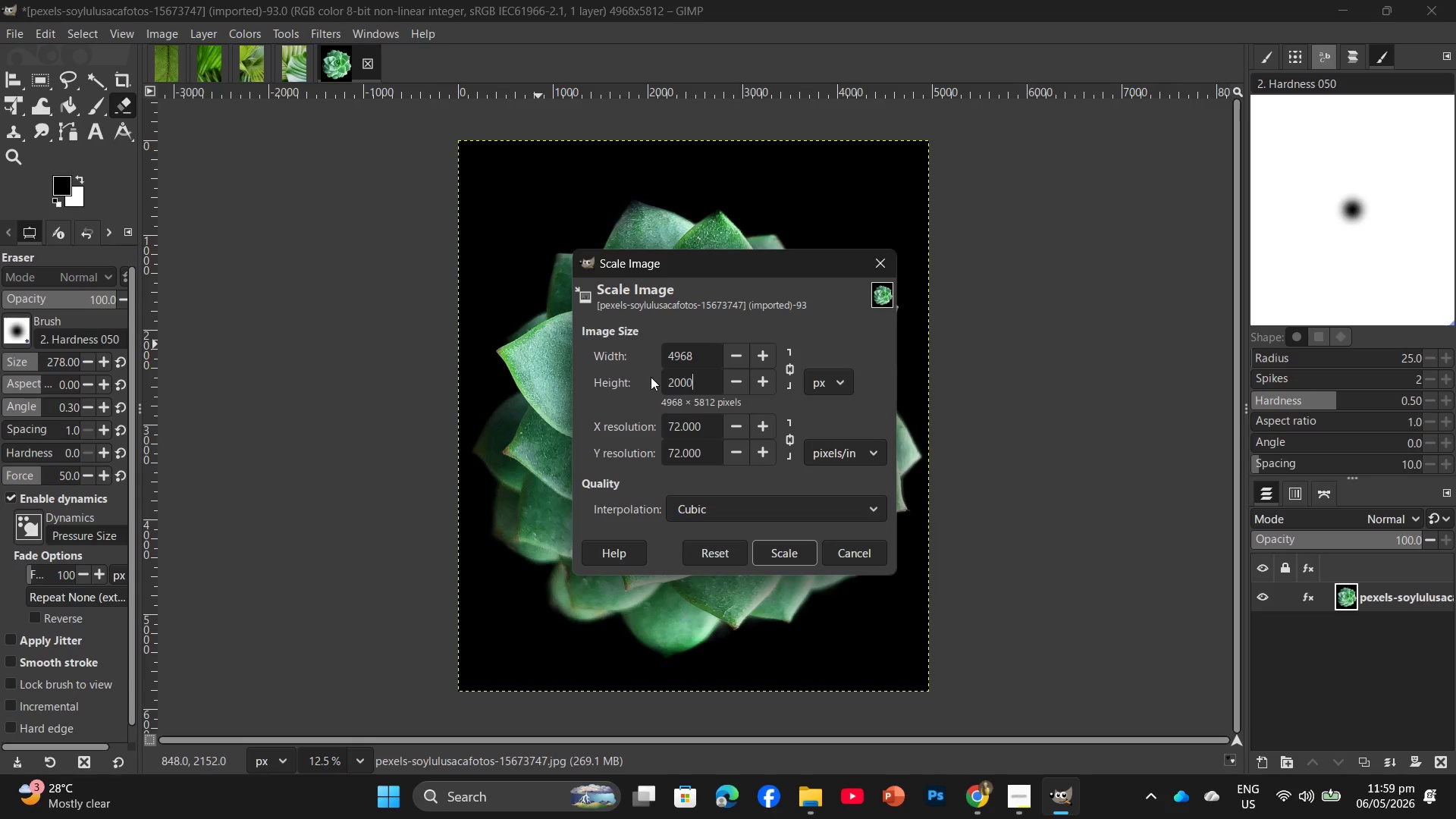 
key(Numpad0)
 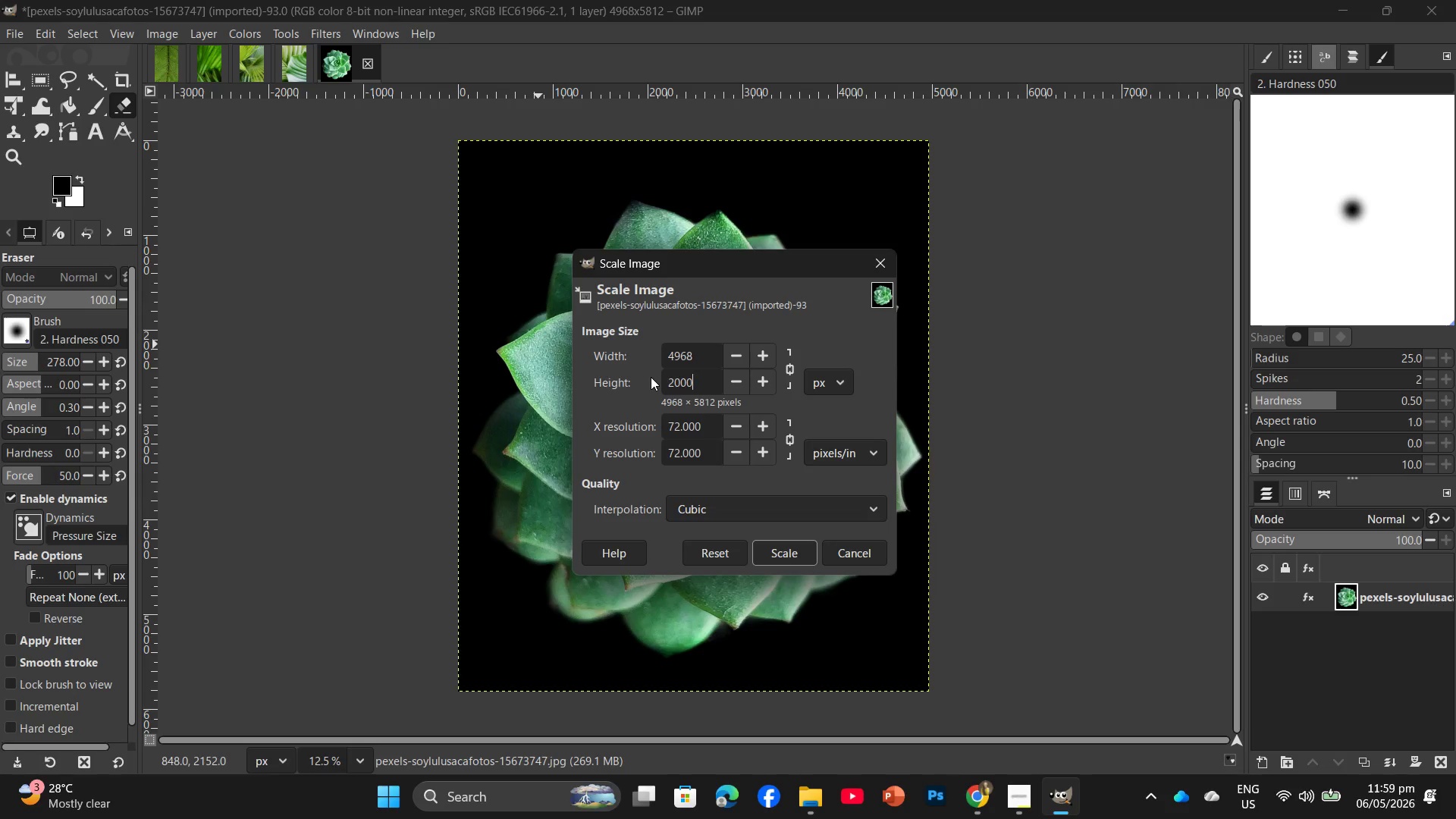 
key(Enter)
 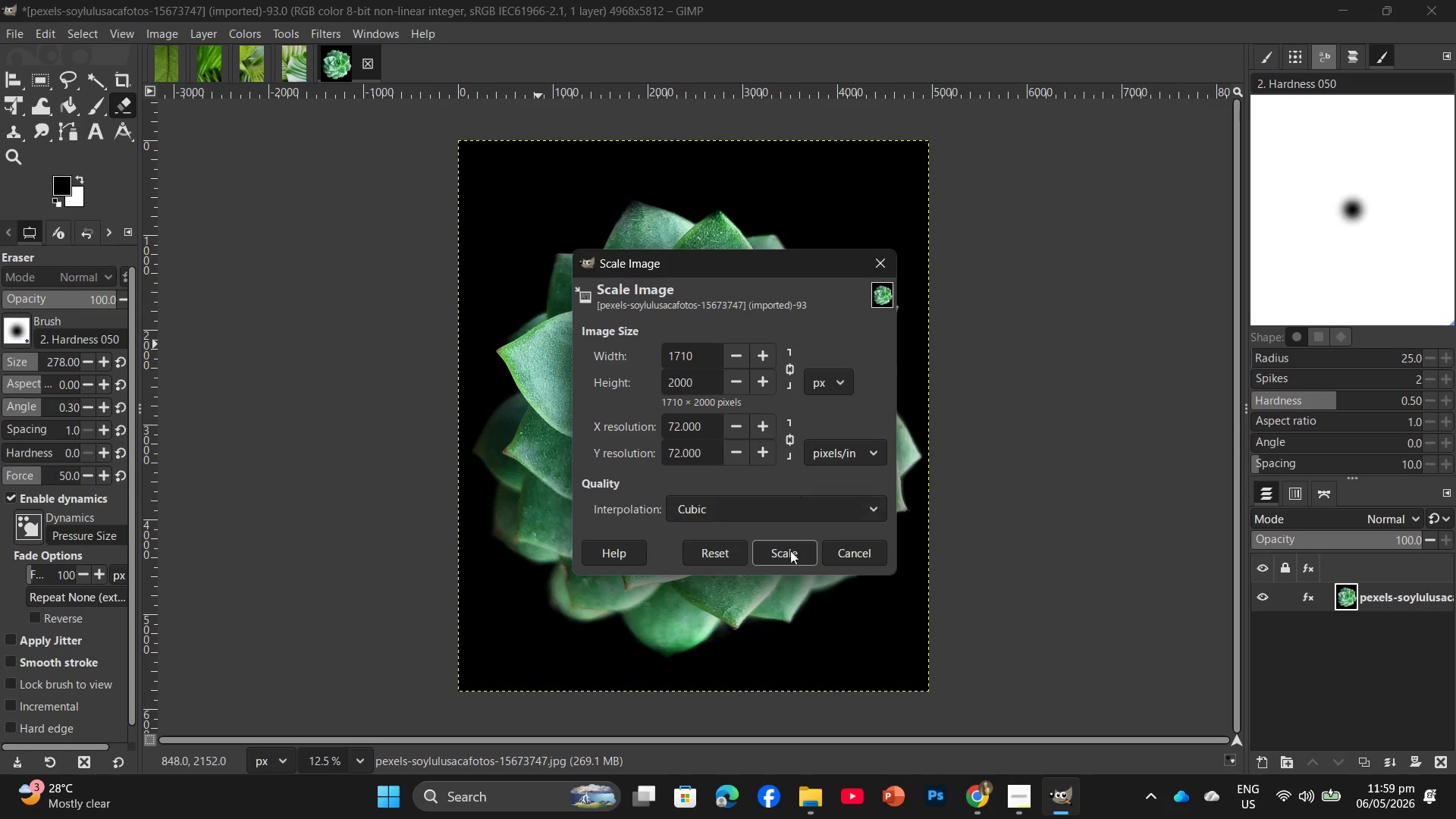 
left_click([799, 552])
 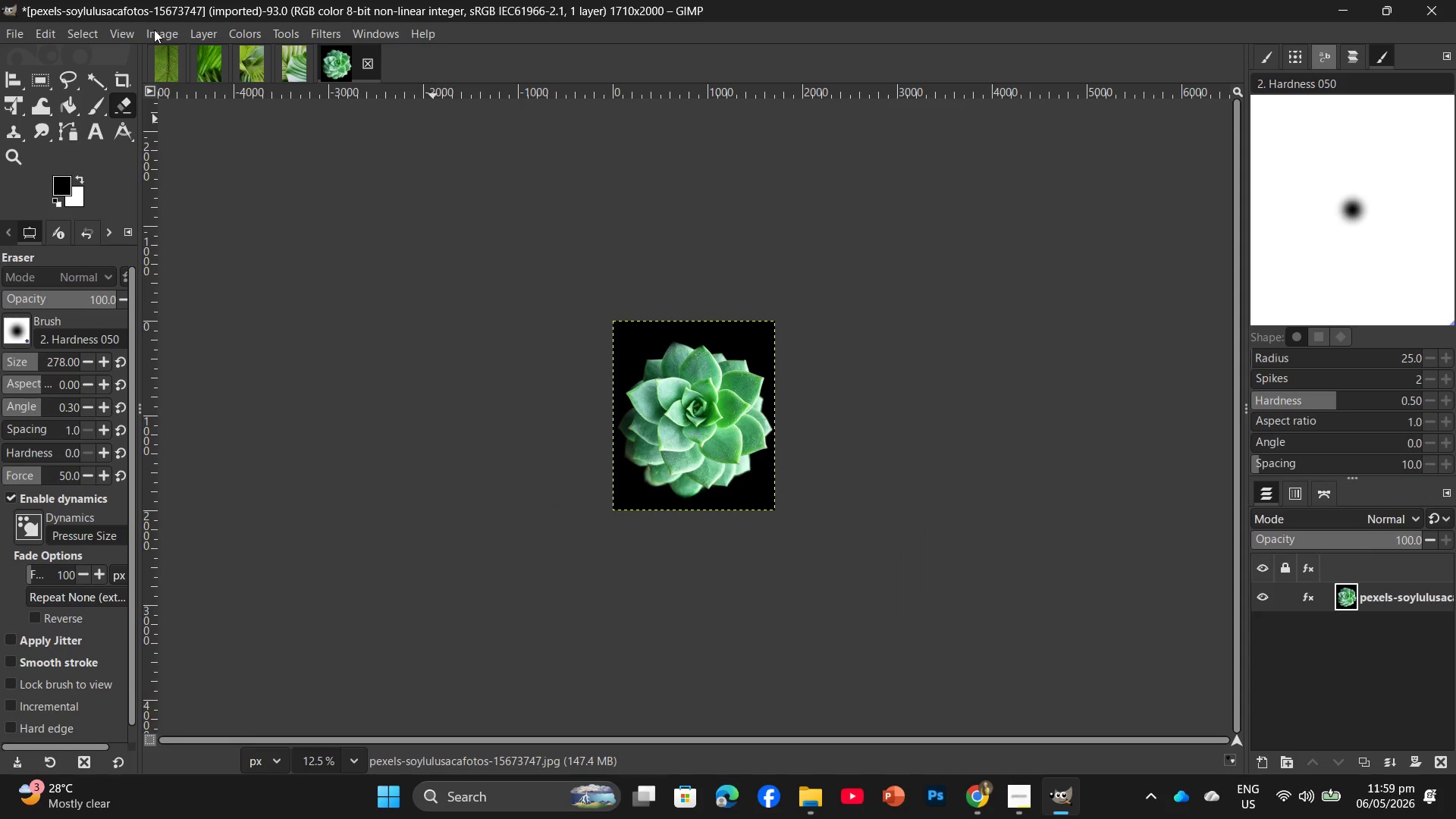 
wait(5.25)
 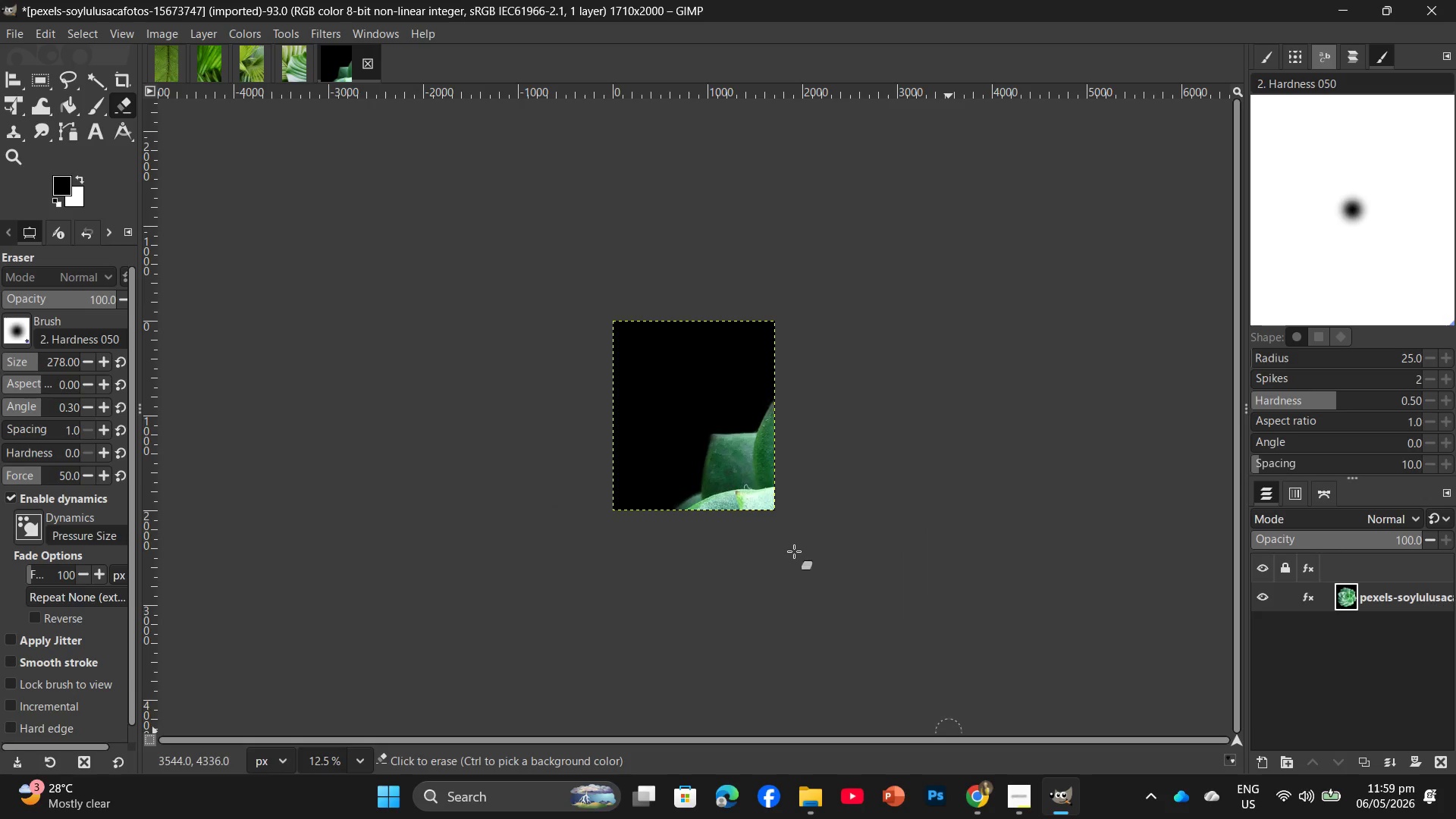 
left_click([154, 30])
 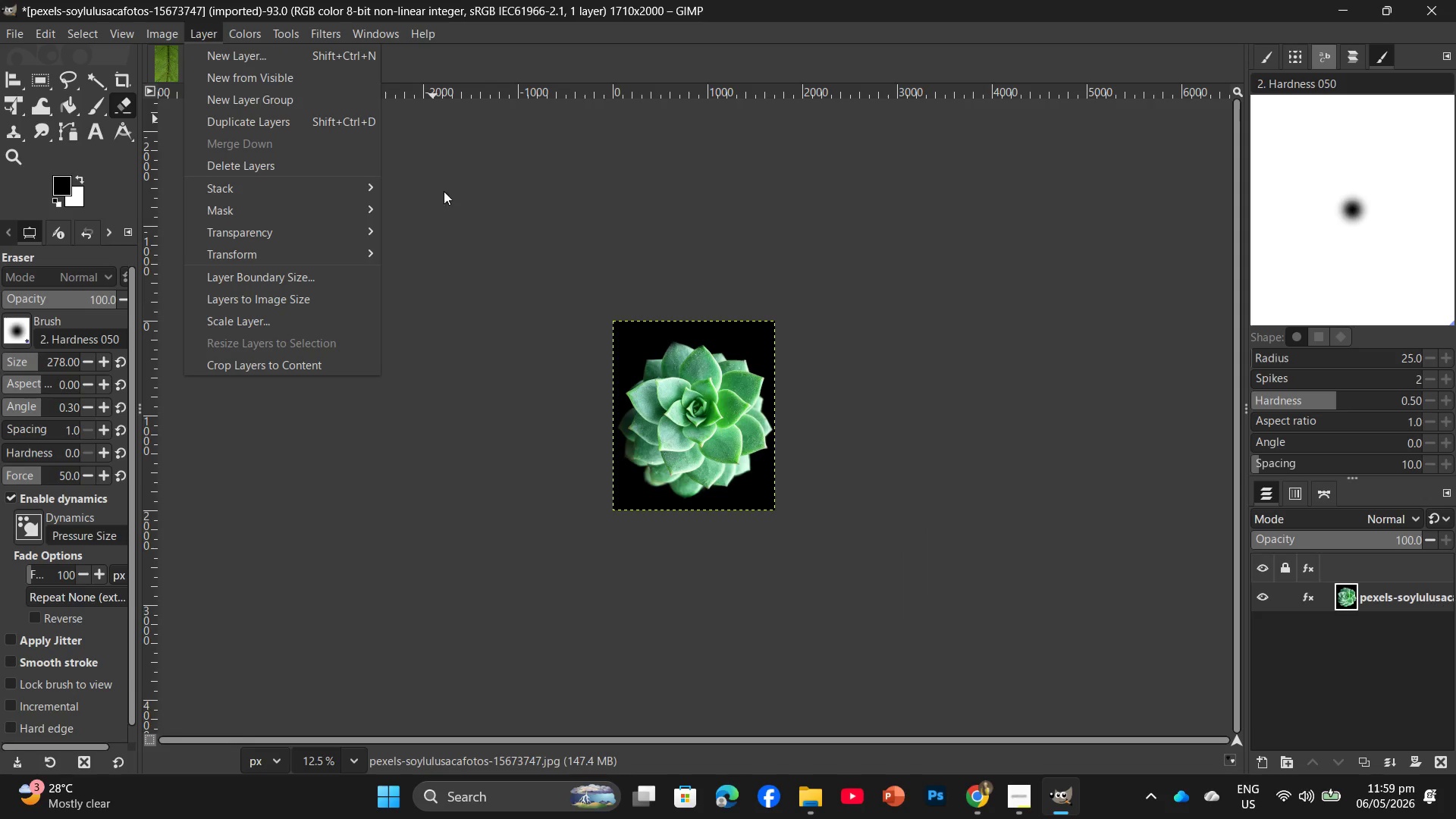 
left_click([451, 193])
 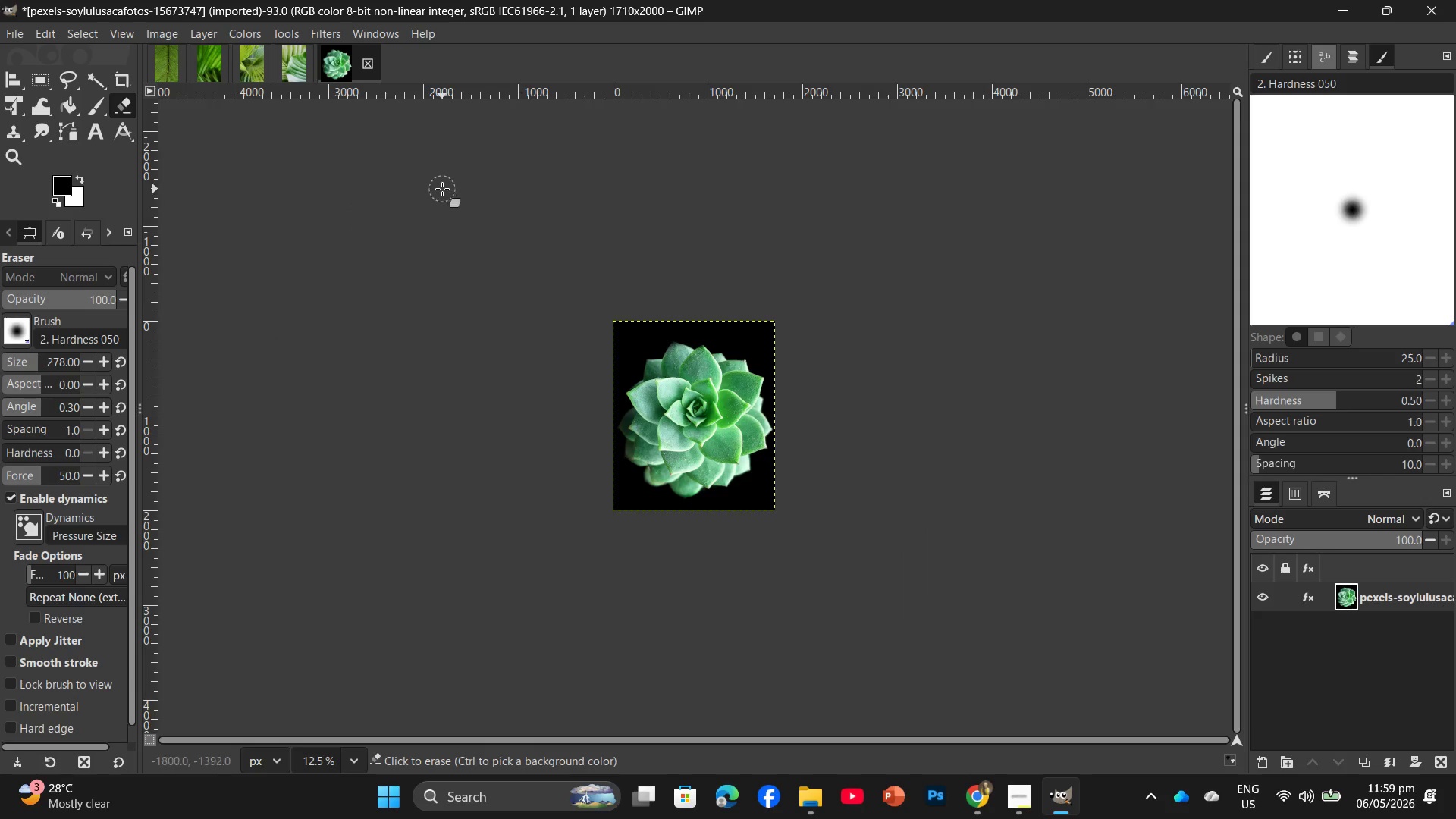 
key(Control+Shift+E)
 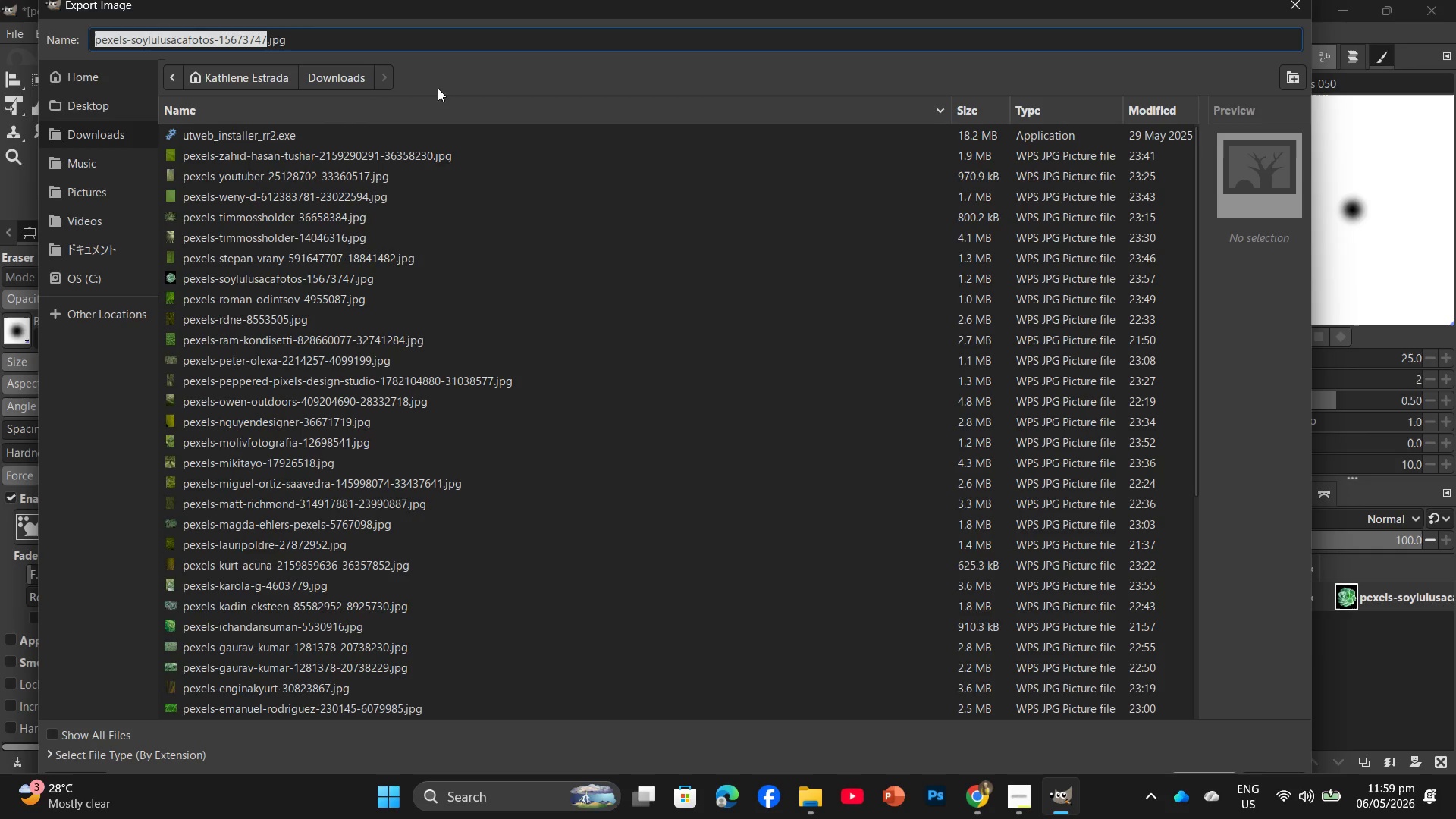 
left_click([82, 105])
 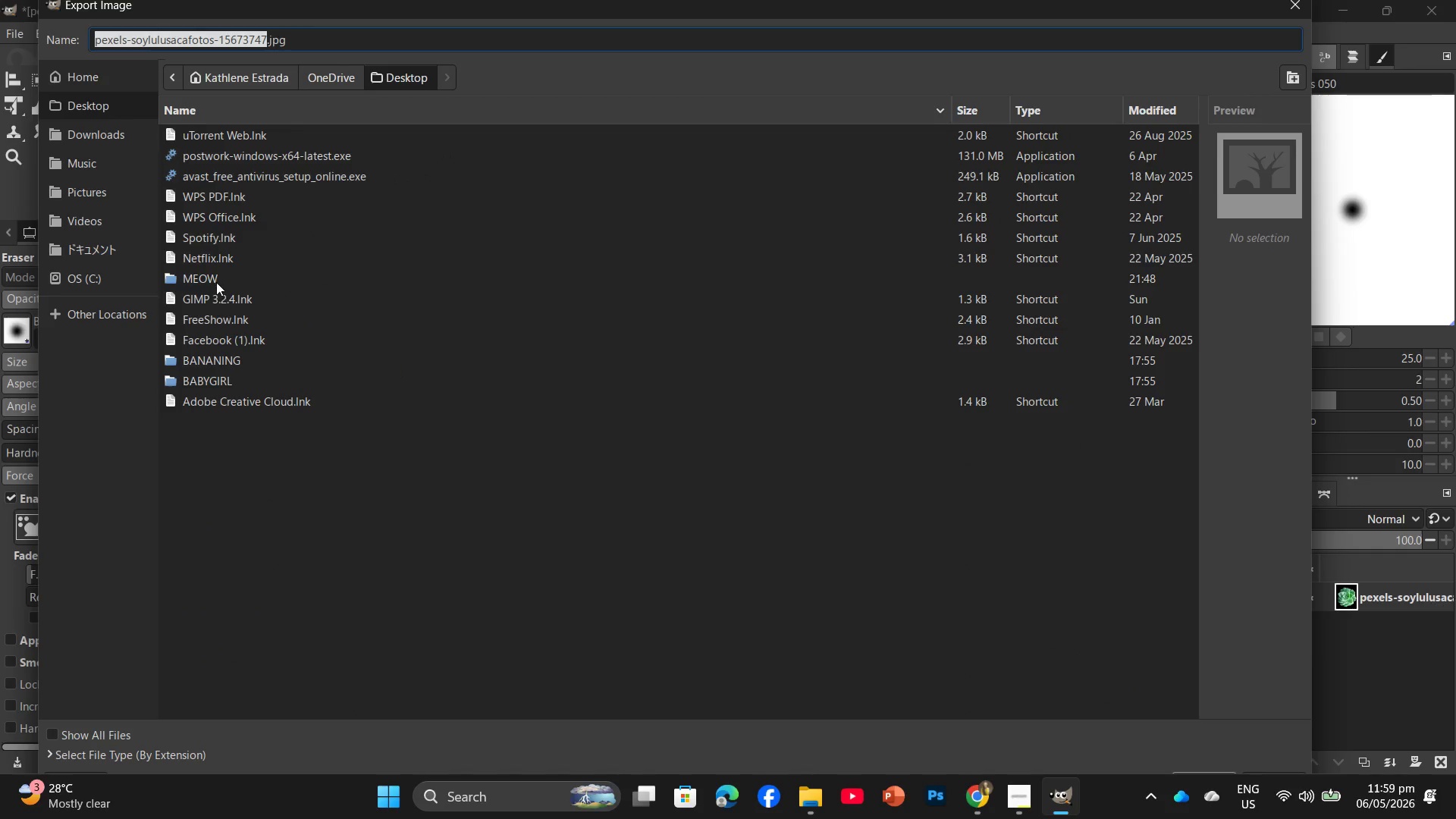 
double_click([221, 277])
 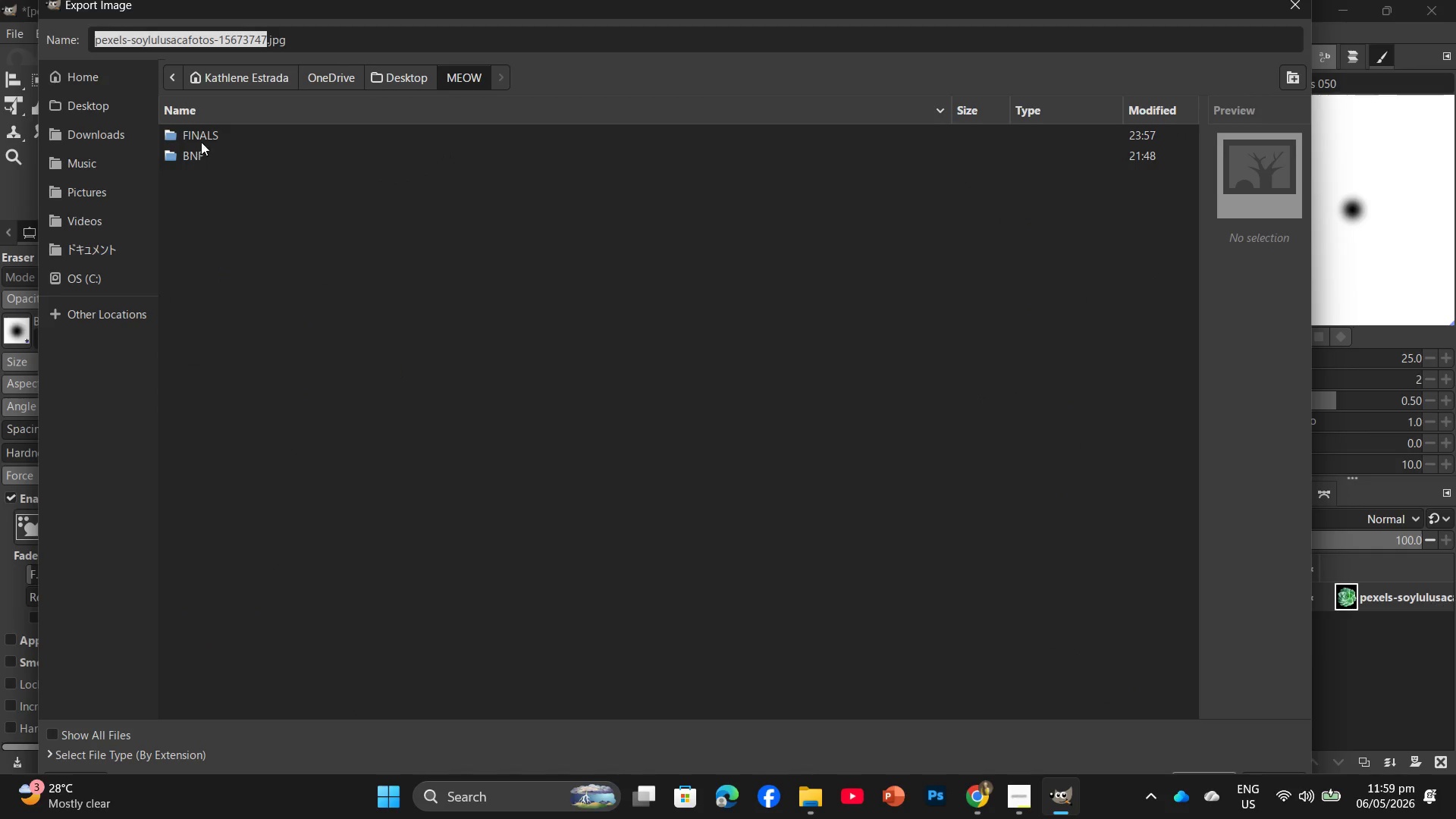 
left_click([211, 133])
 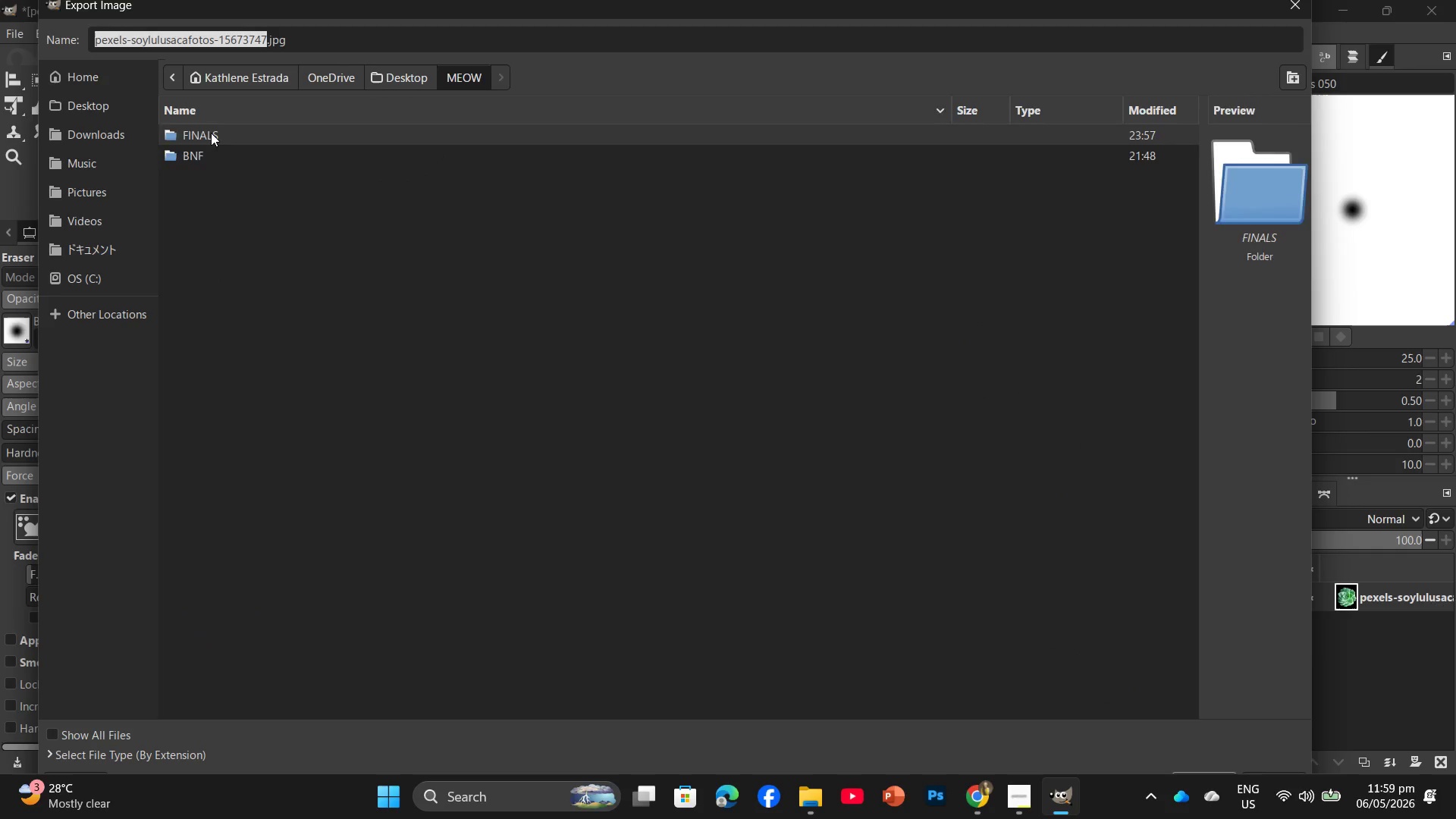 
left_click_drag(start_coordinate=[211, 133], to_coordinate=[259, 137])
 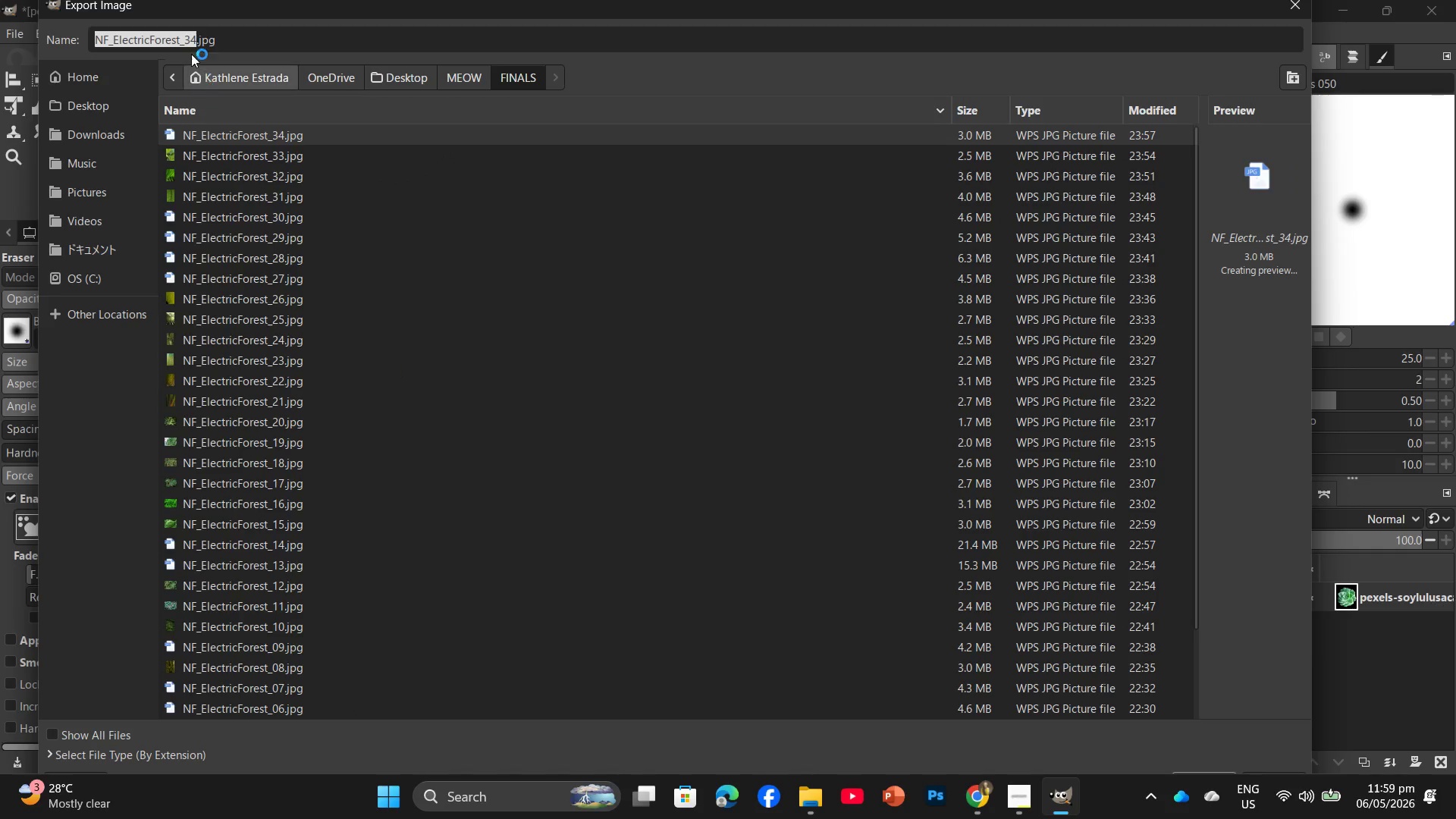 
left_click([259, 137])
 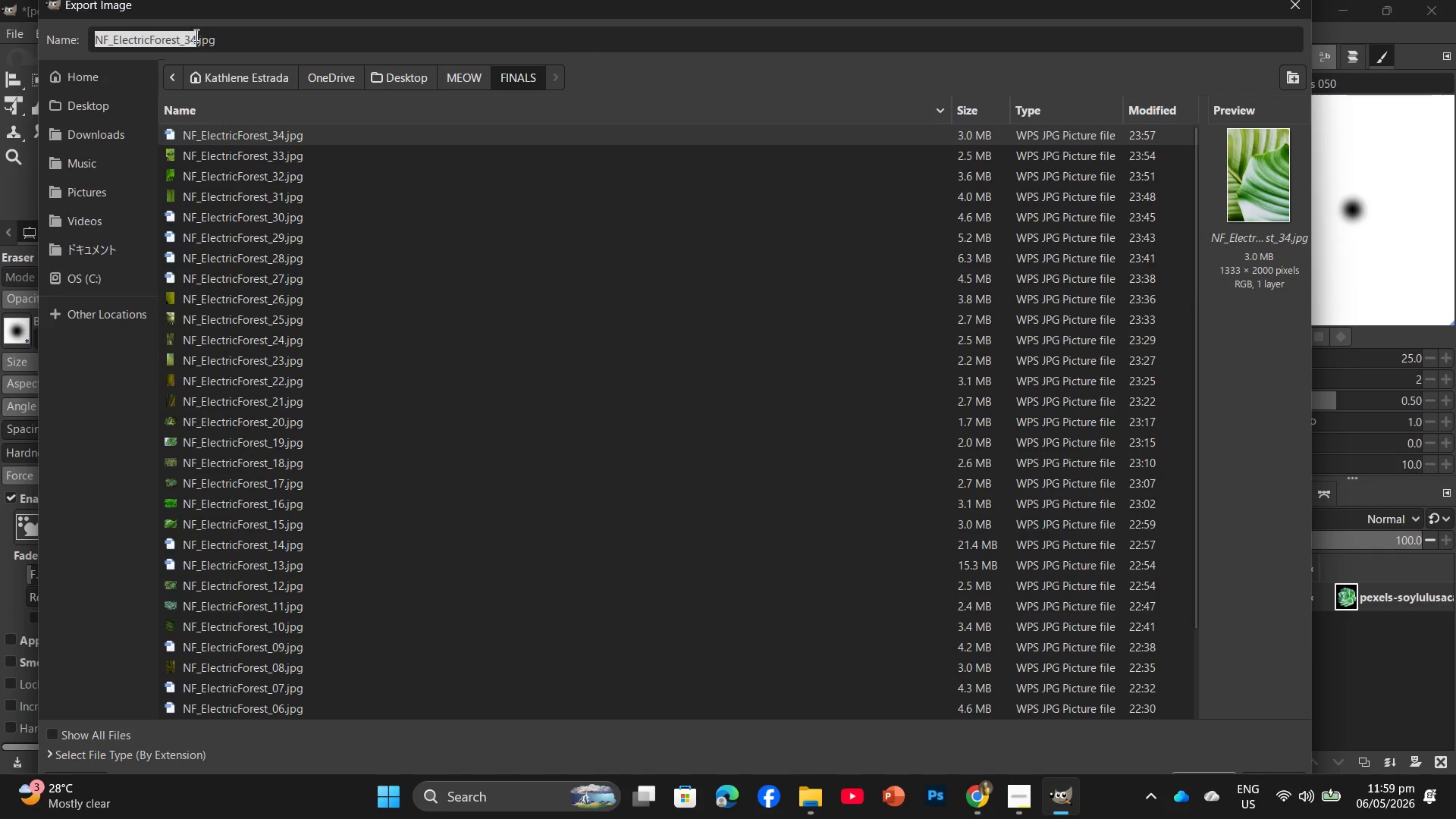 
left_click([195, 35])
 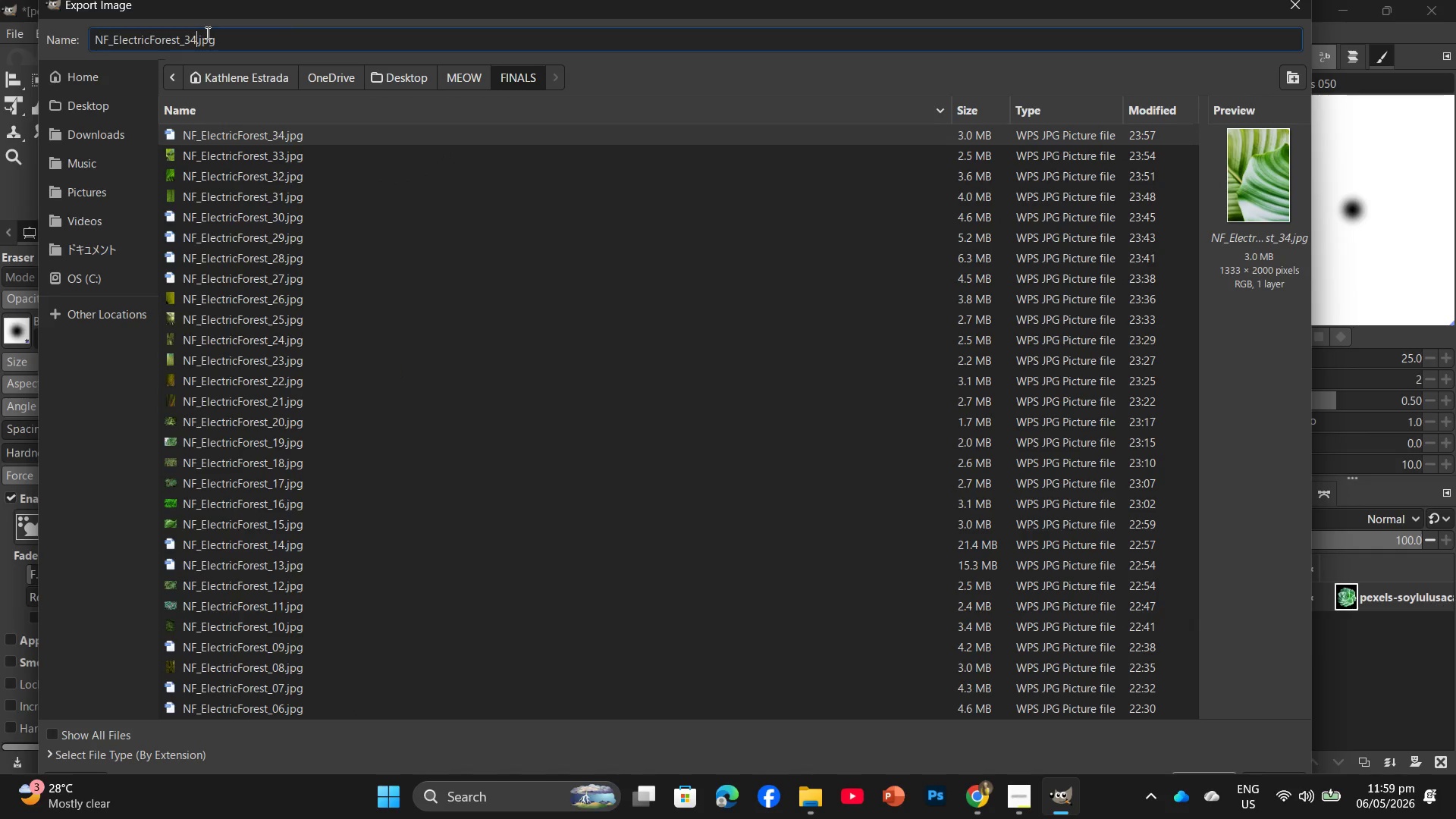 
key(Backspace)
 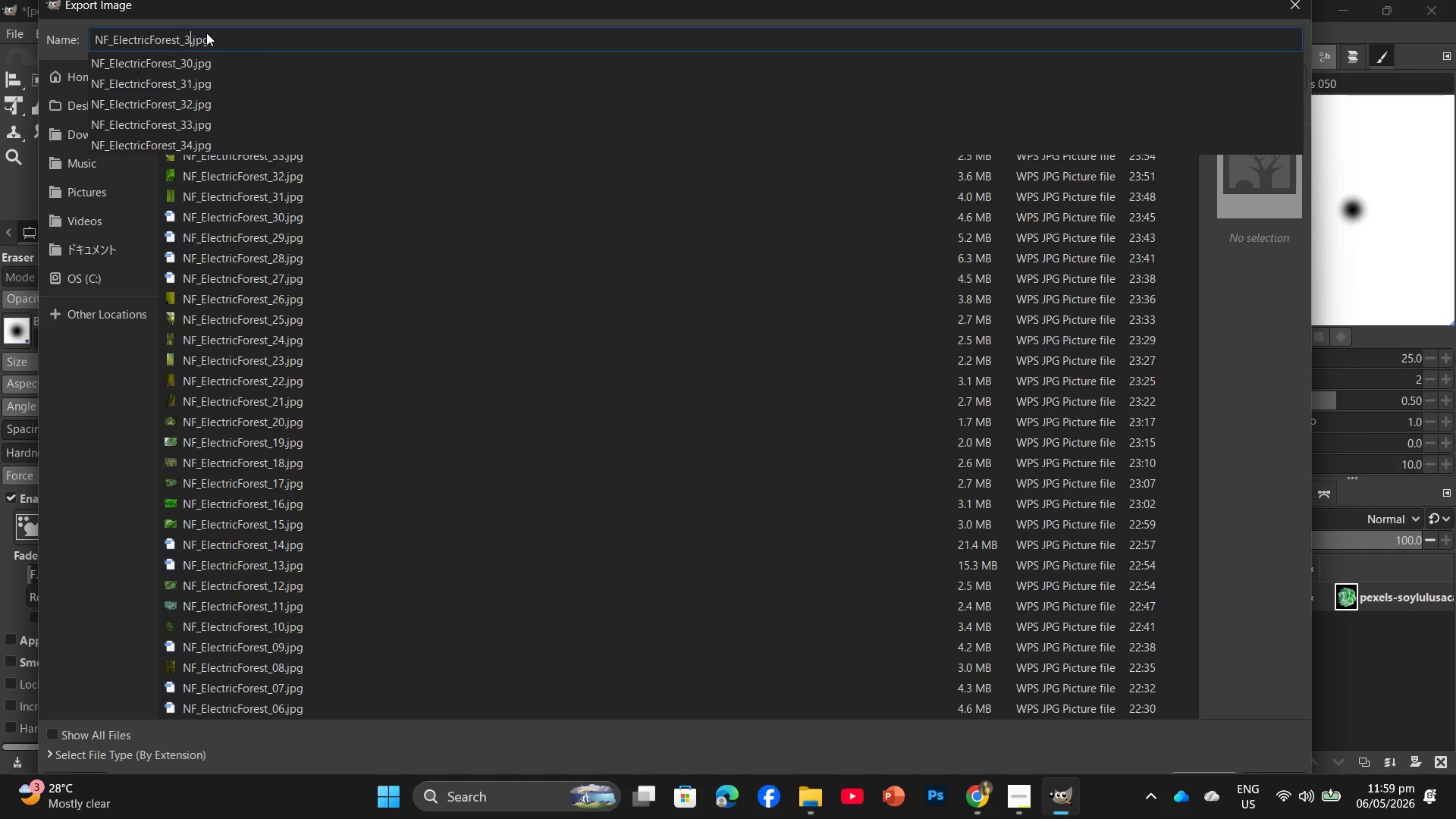 
key(Numpad5)
 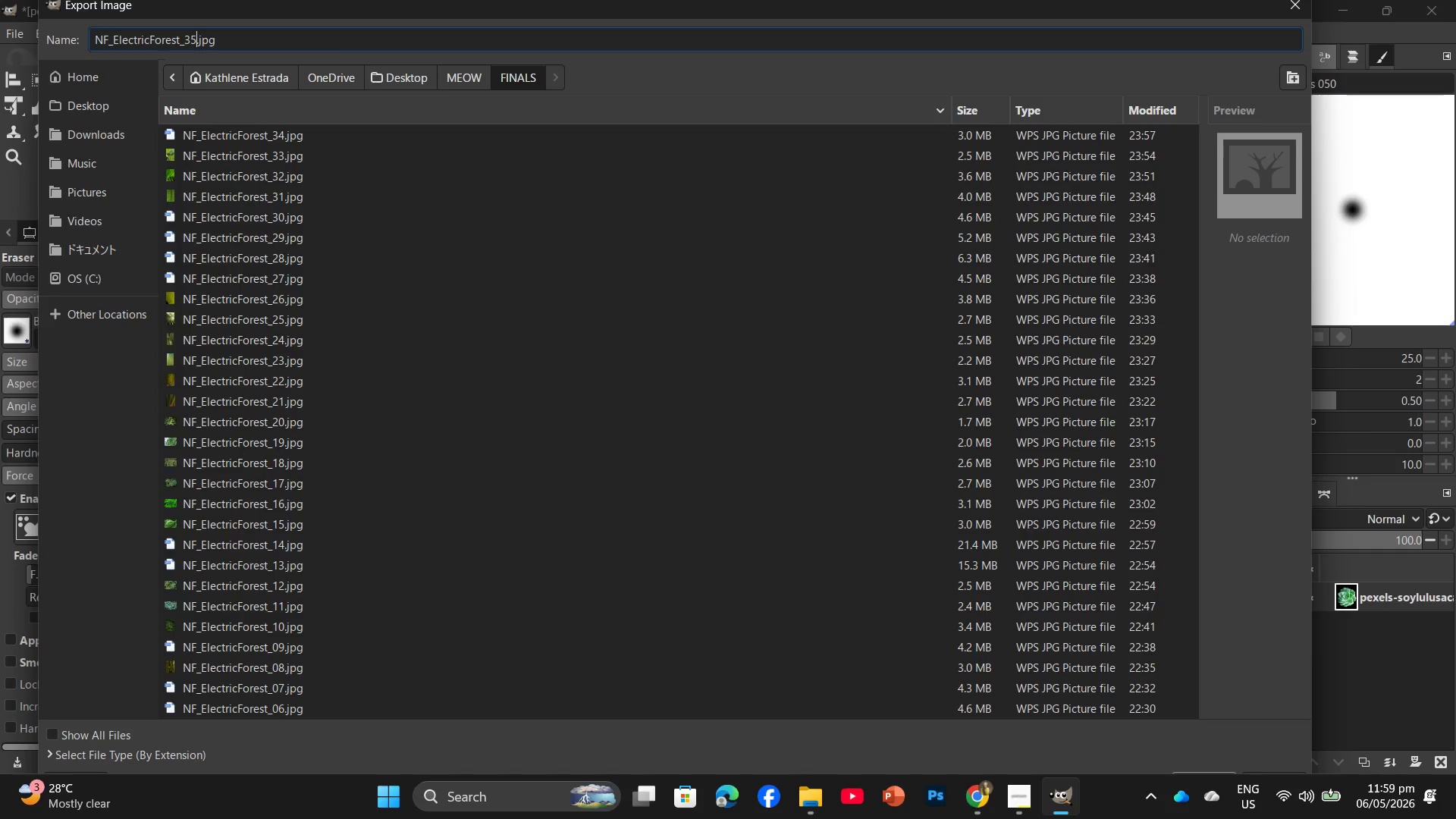 
key(Enter)
 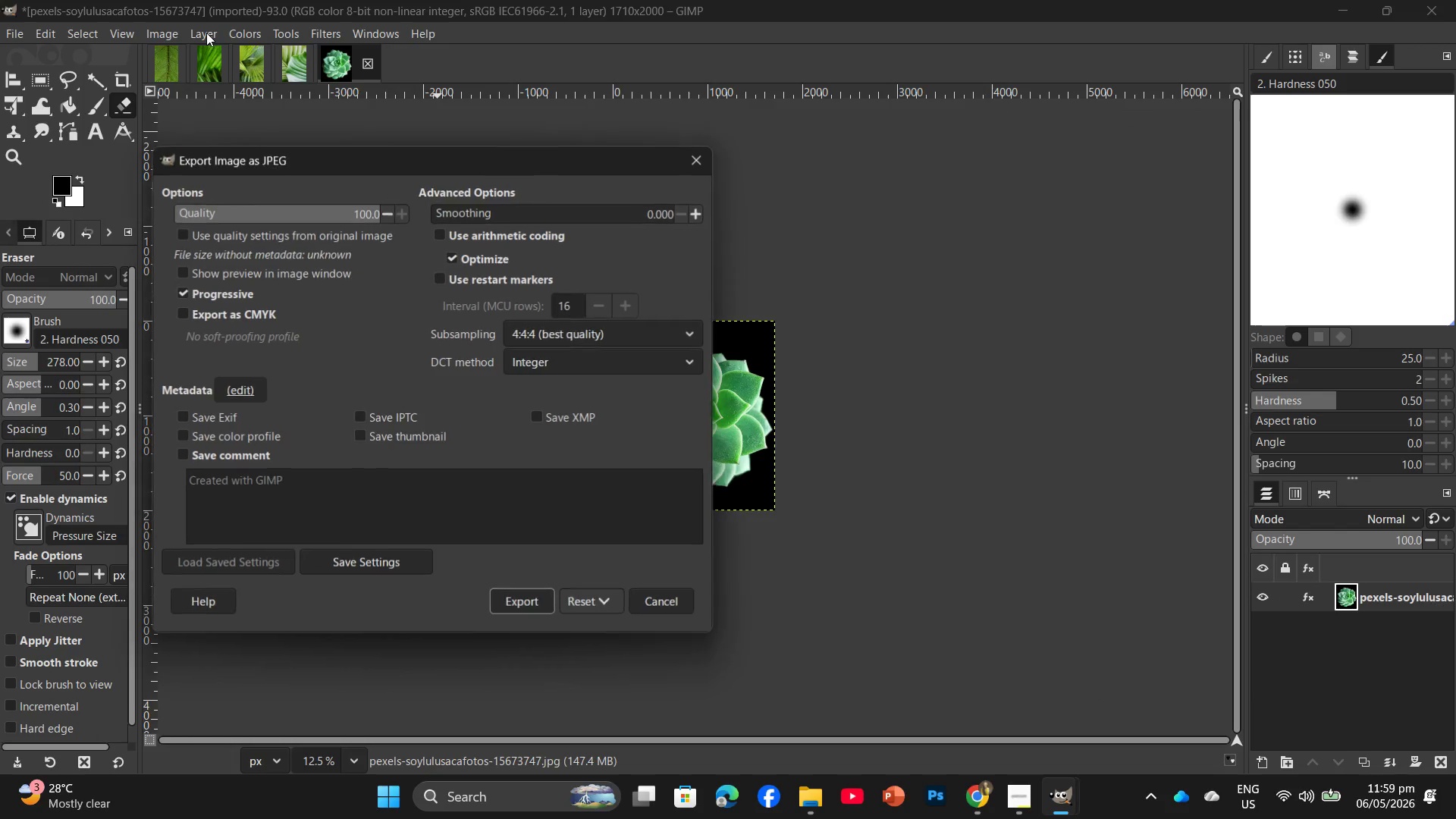 
key(Enter)
 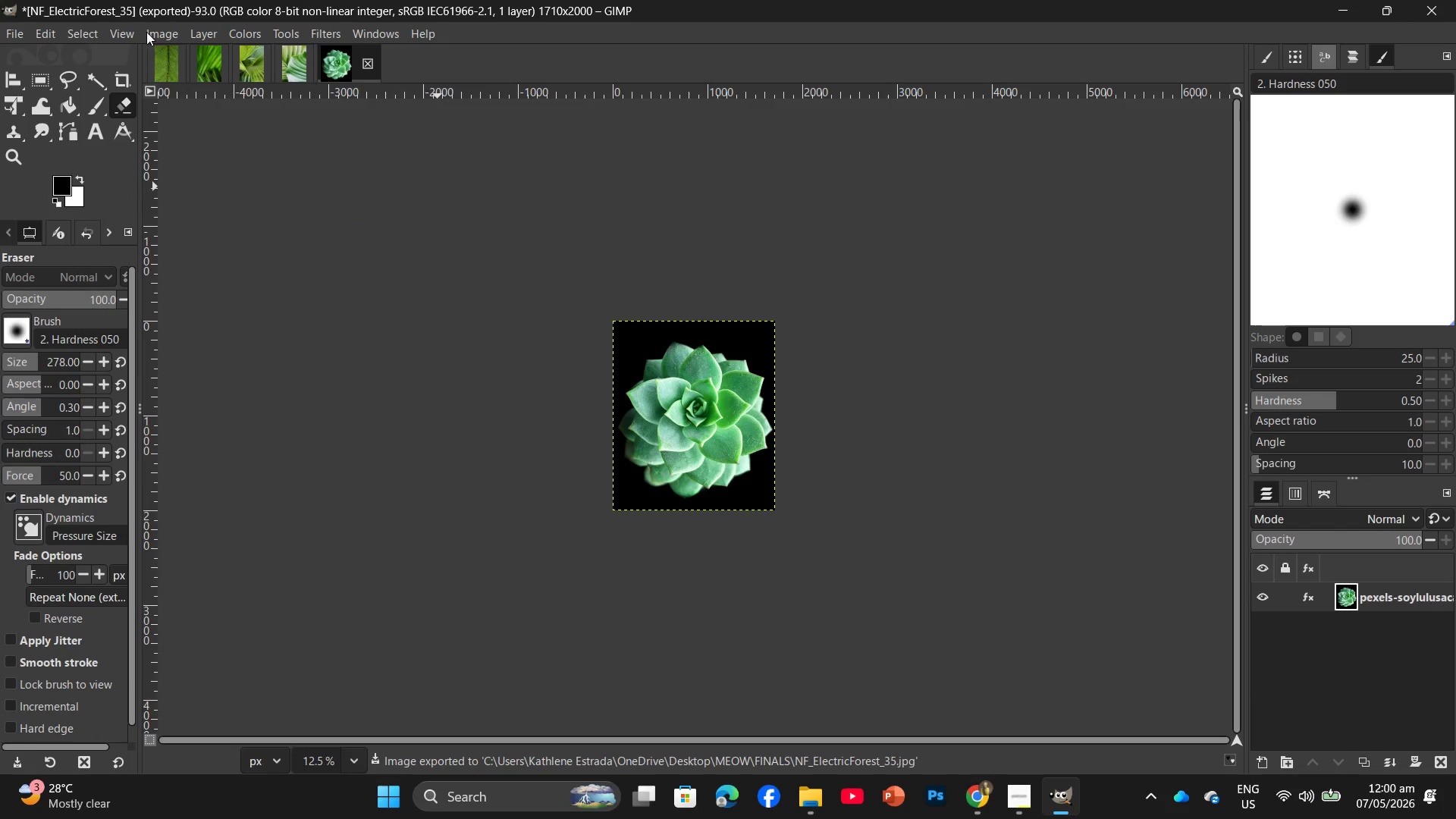 
wait(5.8)
 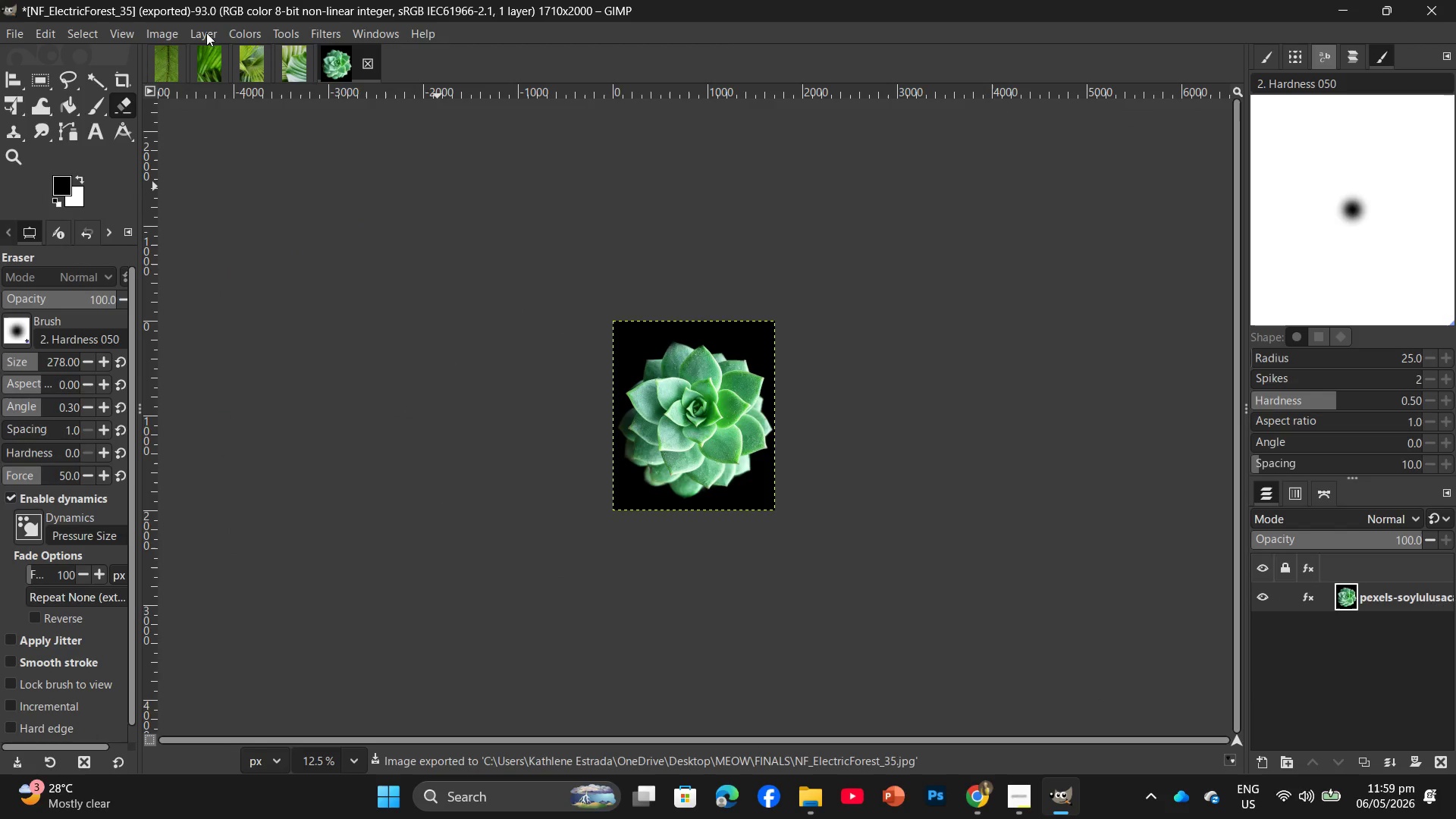 
left_click([982, 799])
 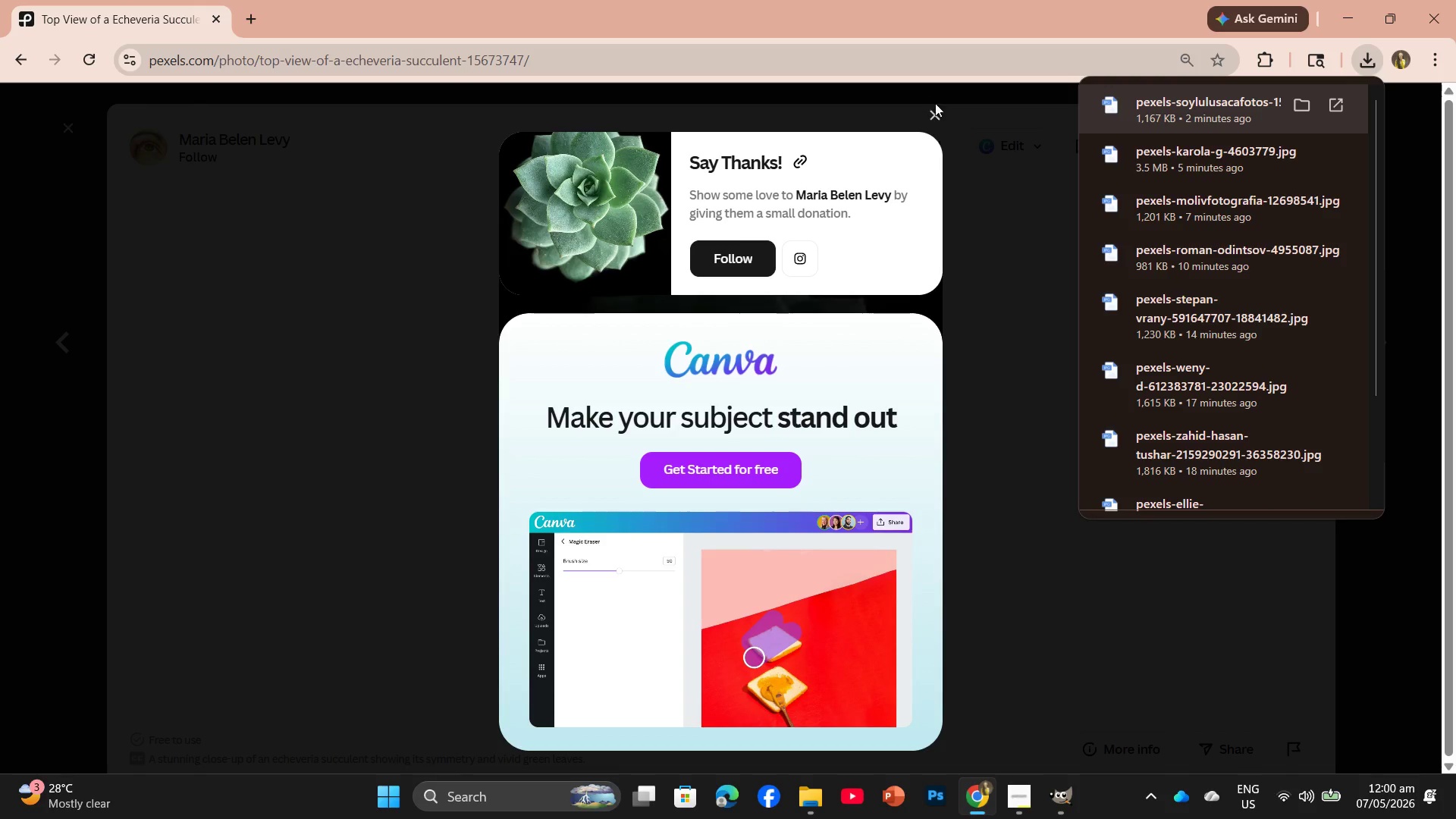 
left_click([936, 113])
 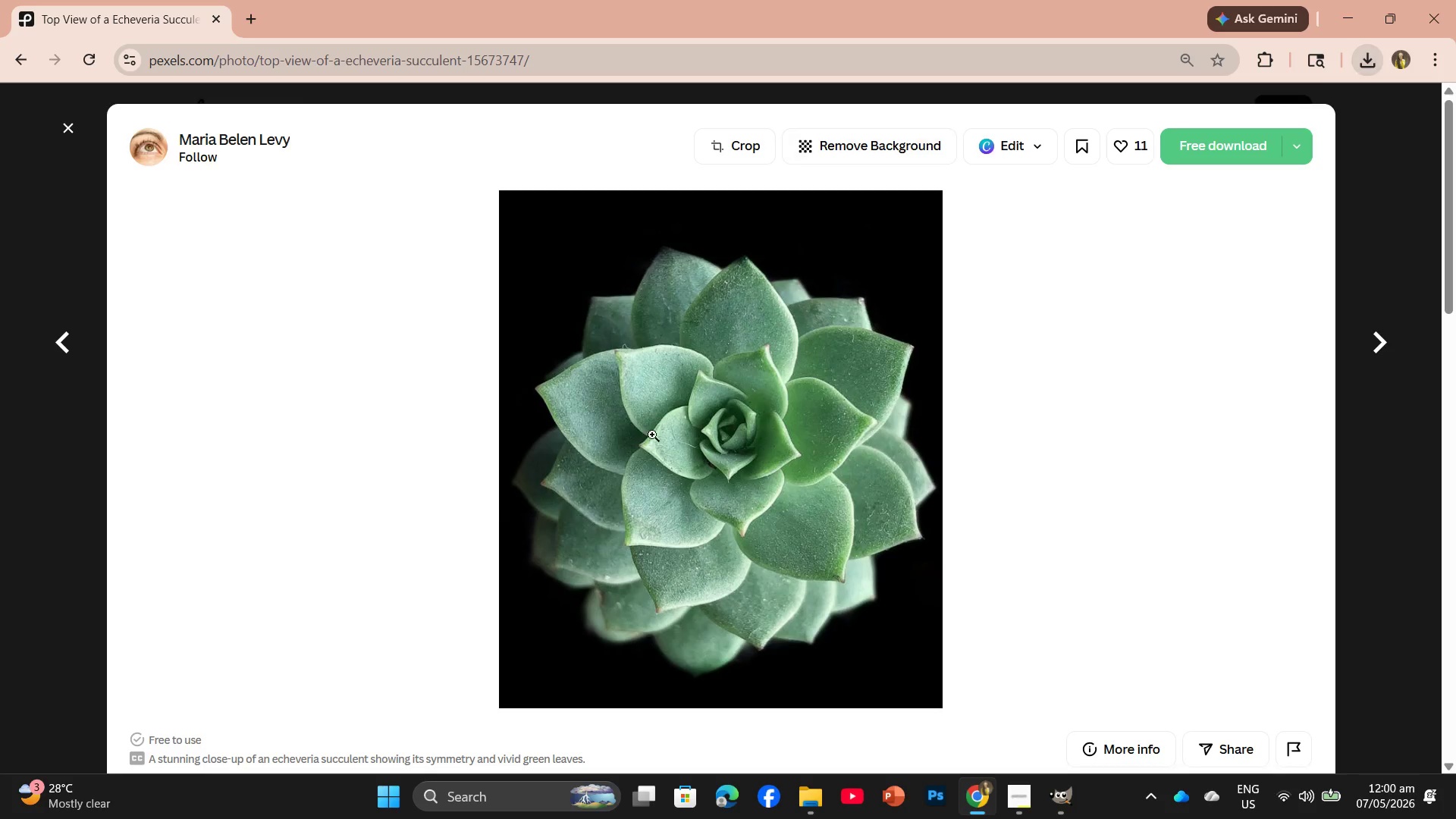 
scroll: coordinate [652, 435], scroll_direction: down, amount: 8.0
 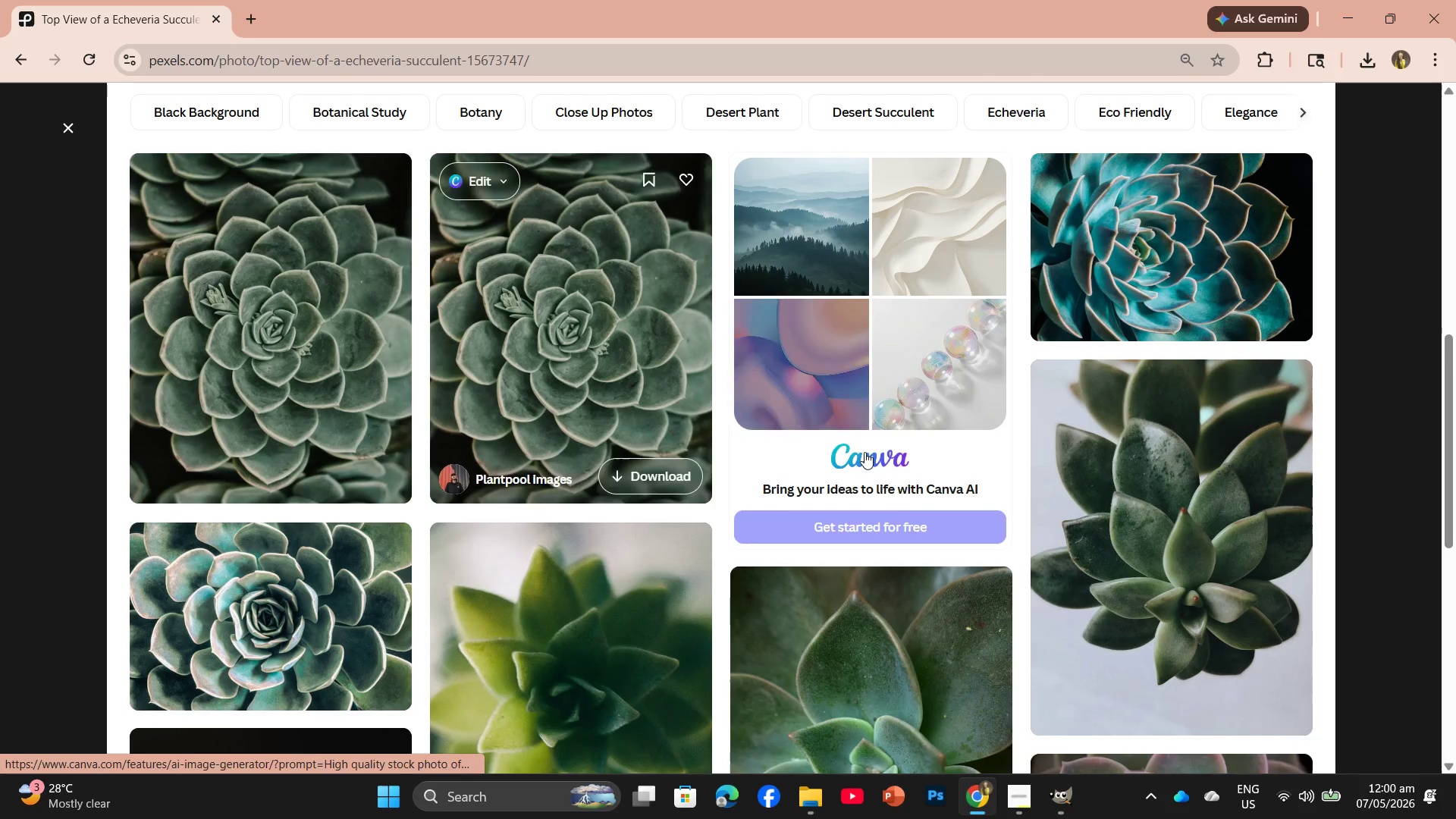 
left_click_drag(start_coordinate=[1156, 597], to_coordinate=[1157, 590])
 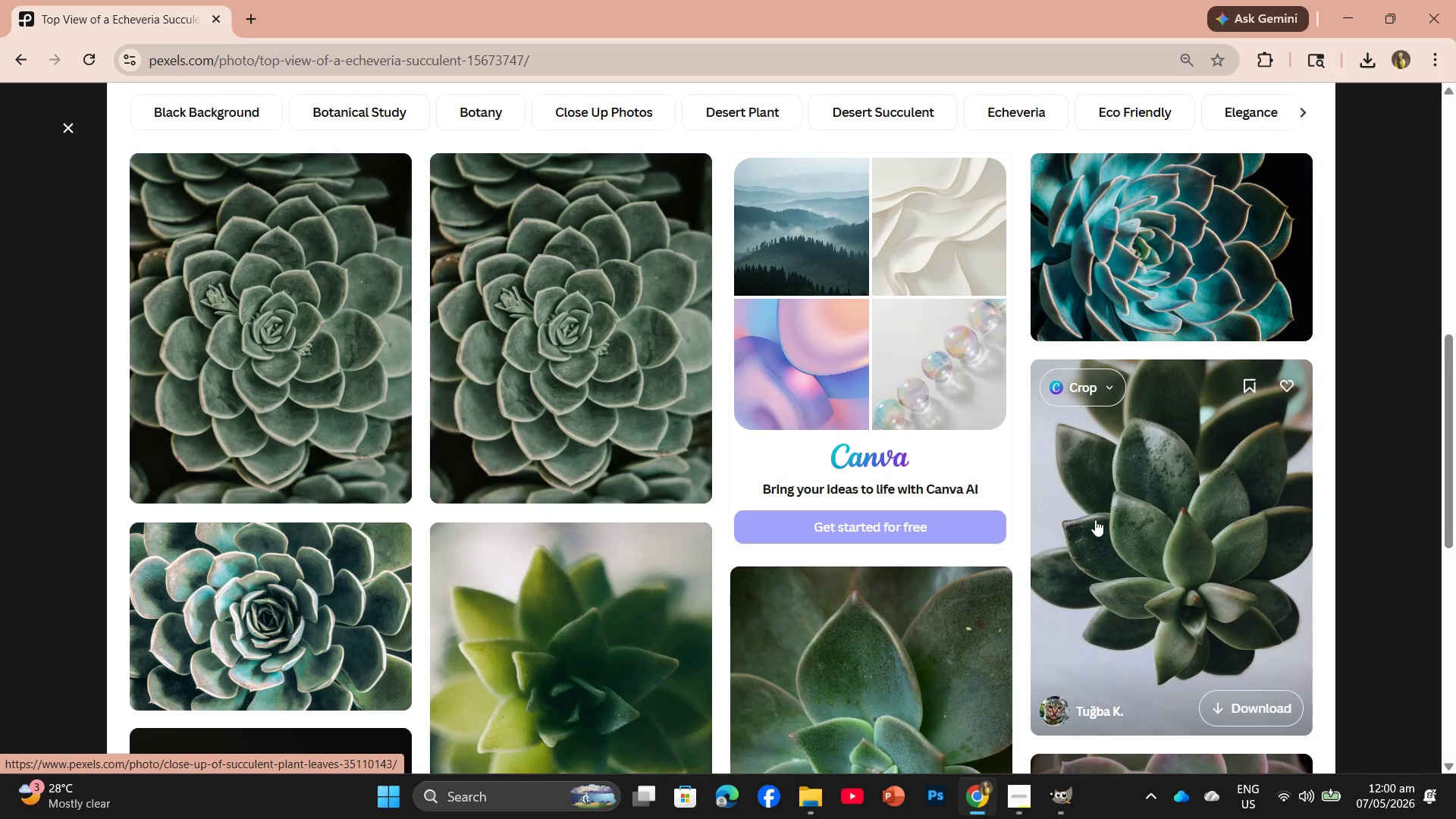 
left_click([1096, 515])
 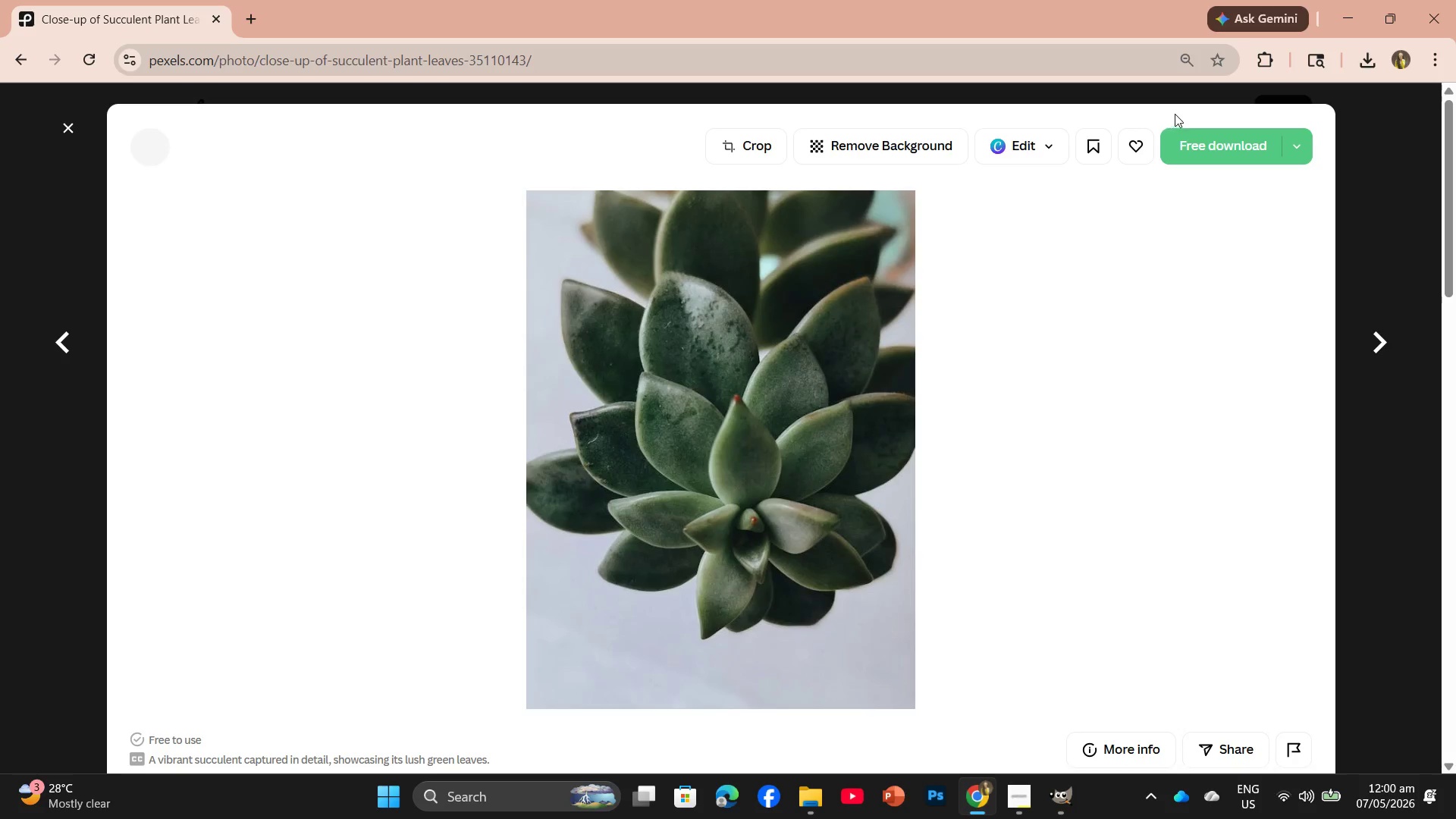 
left_click([1195, 151])
 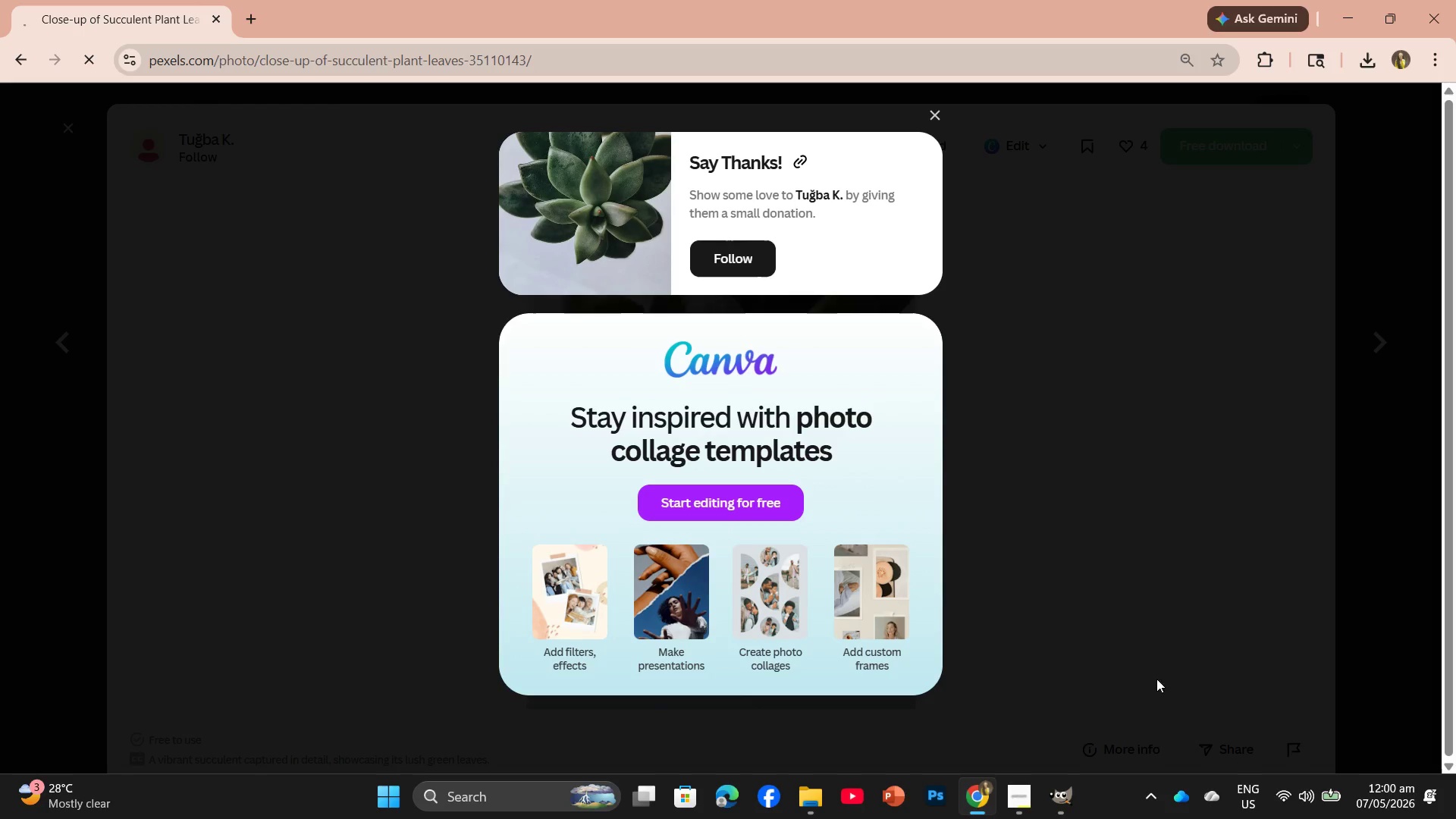 
left_click([1050, 811])
 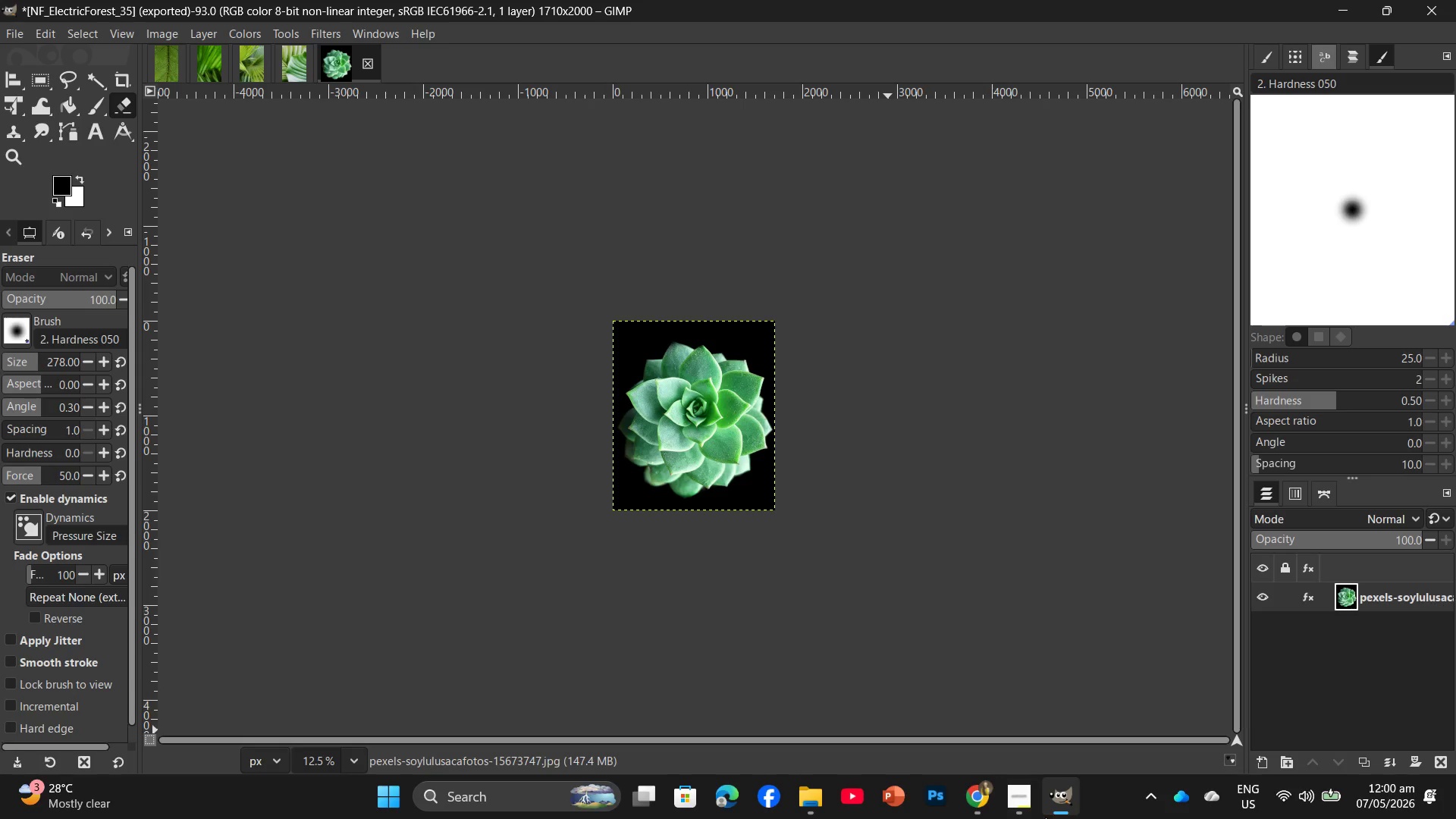 
left_click([1030, 812])